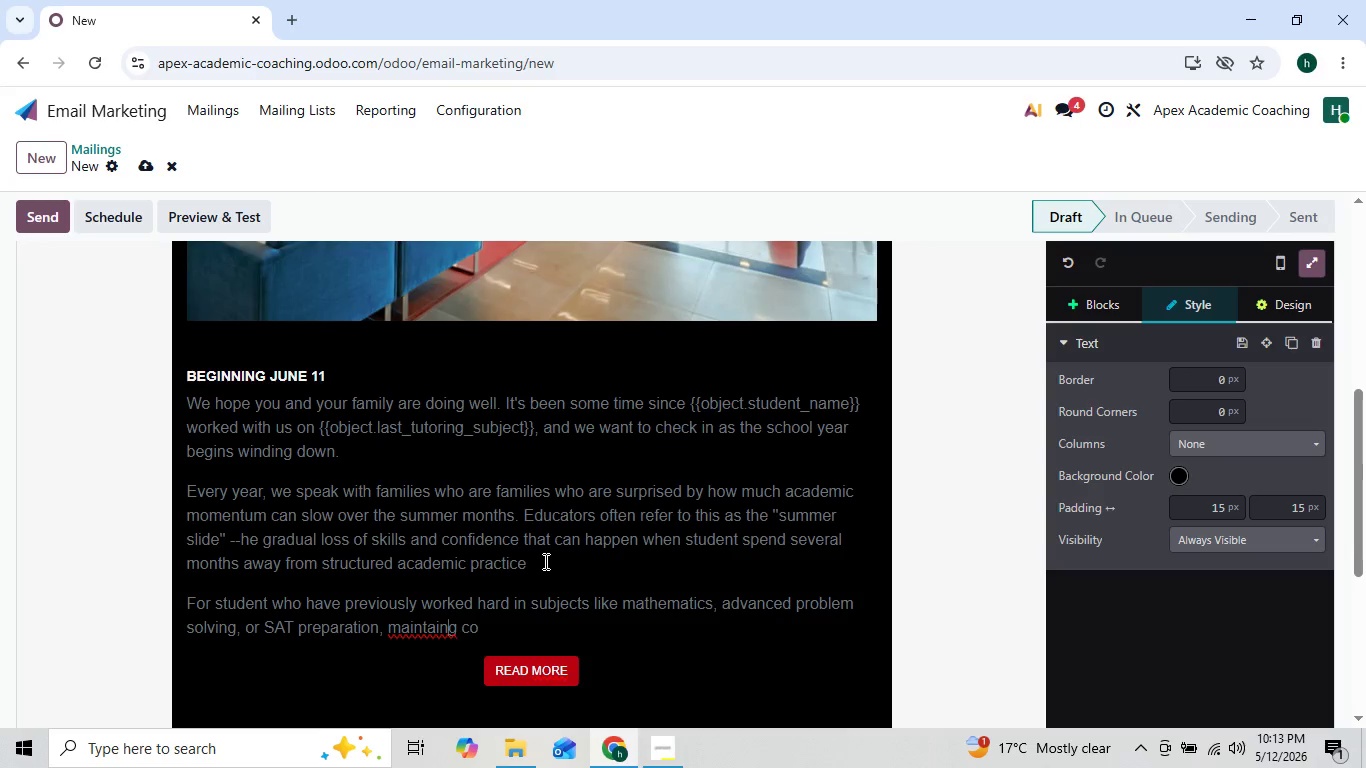 
key(ArrowLeft)
 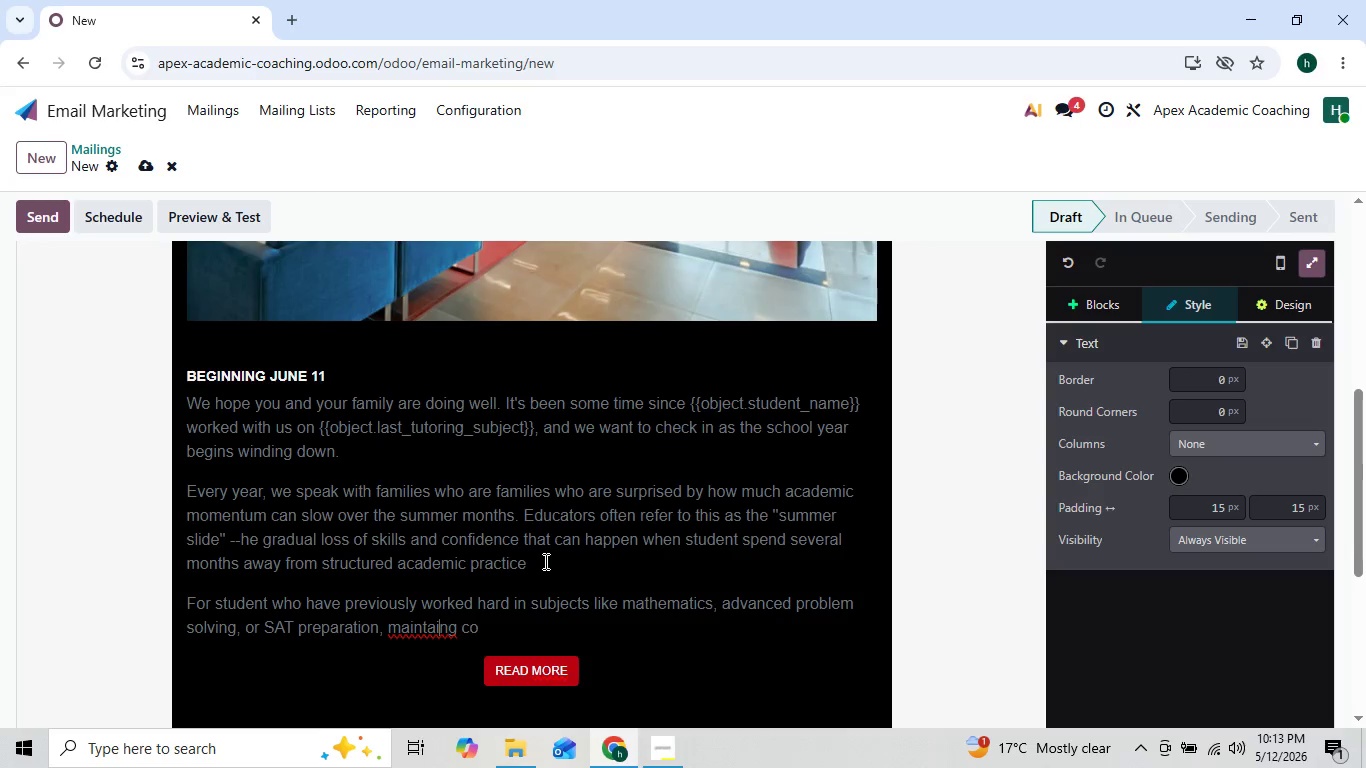 
key(ArrowLeft)
 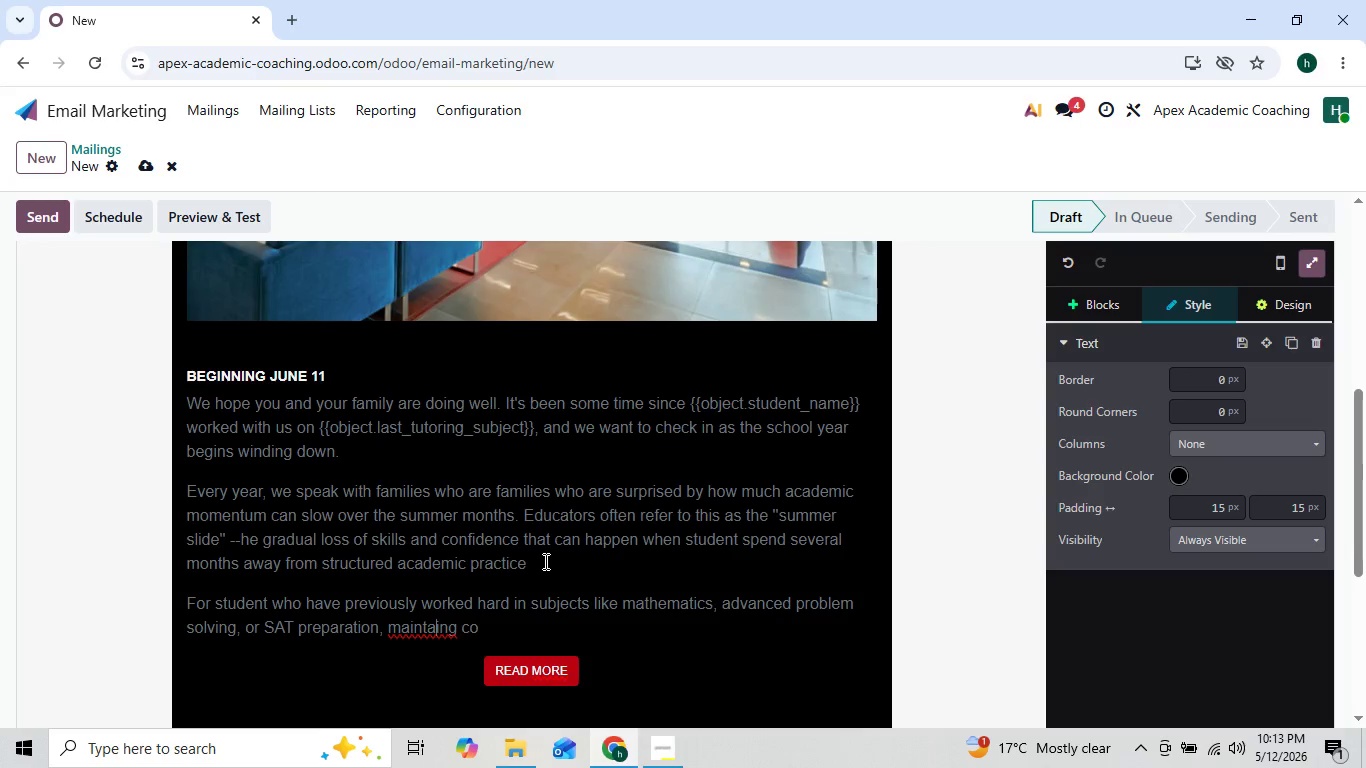 
key(ArrowLeft)
 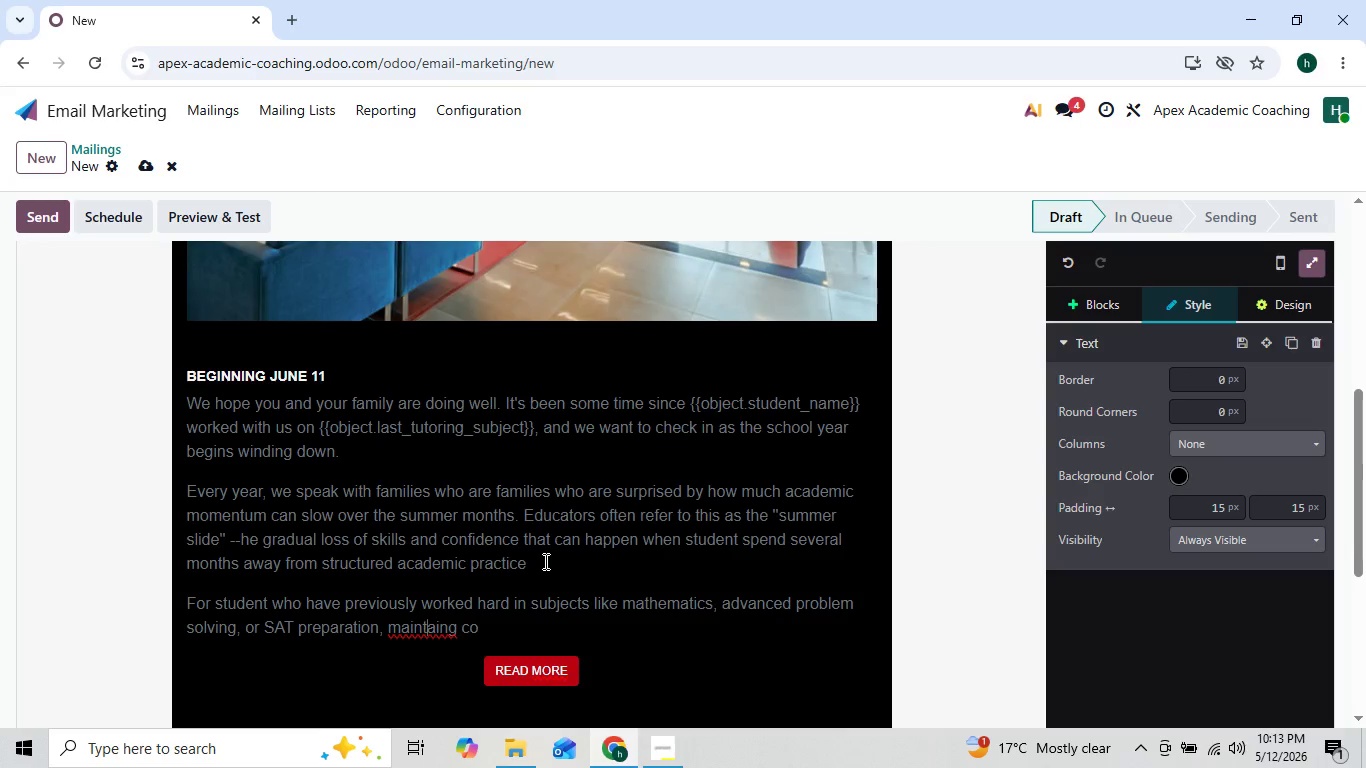 
key(ArrowLeft)
 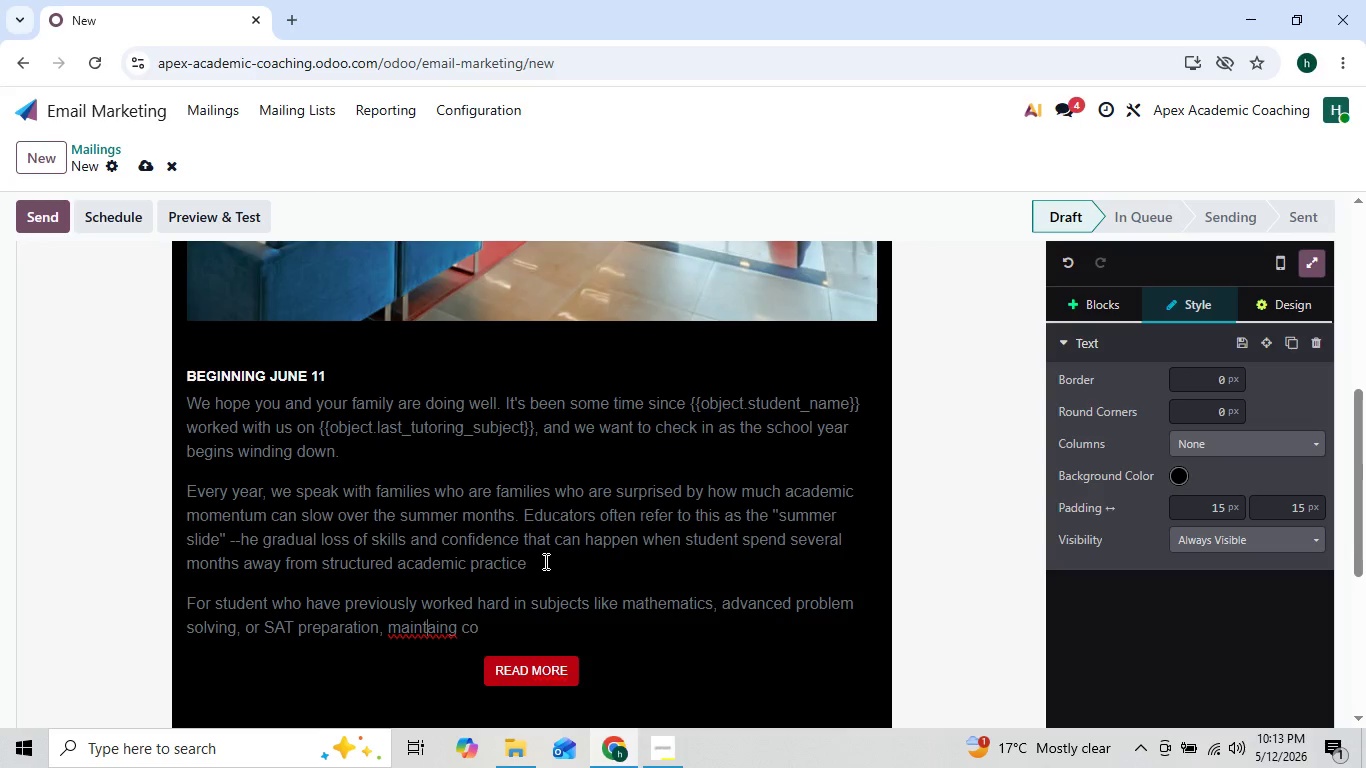 
key(ArrowLeft)
 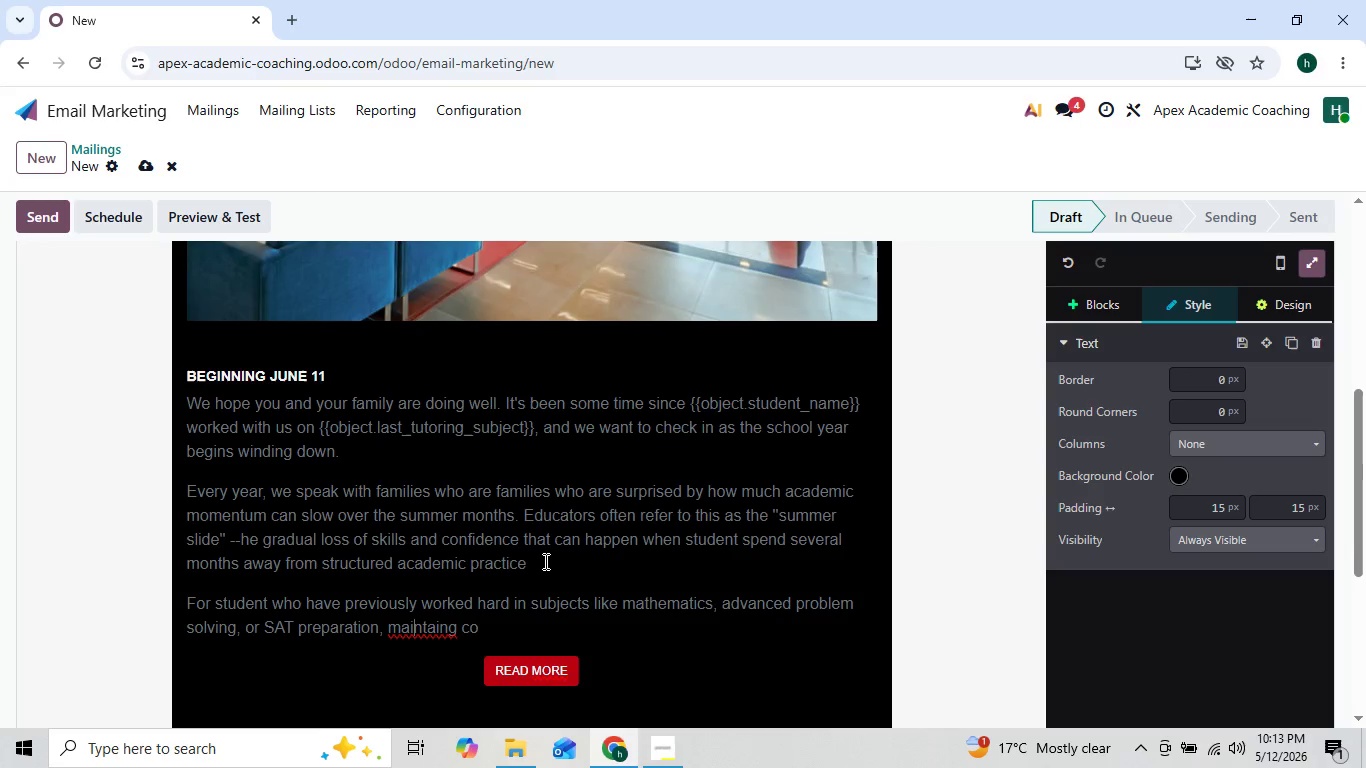 
key(ArrowLeft)
 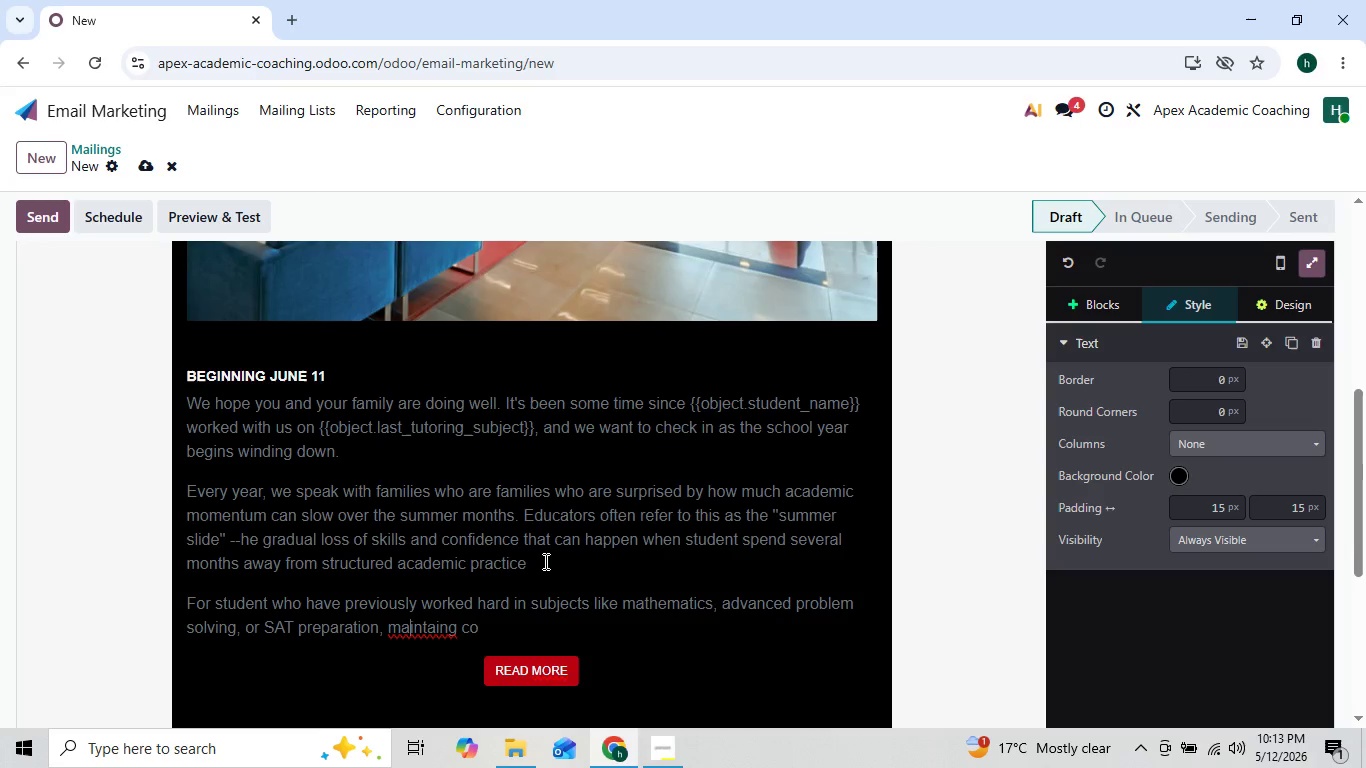 
key(ArrowLeft)
 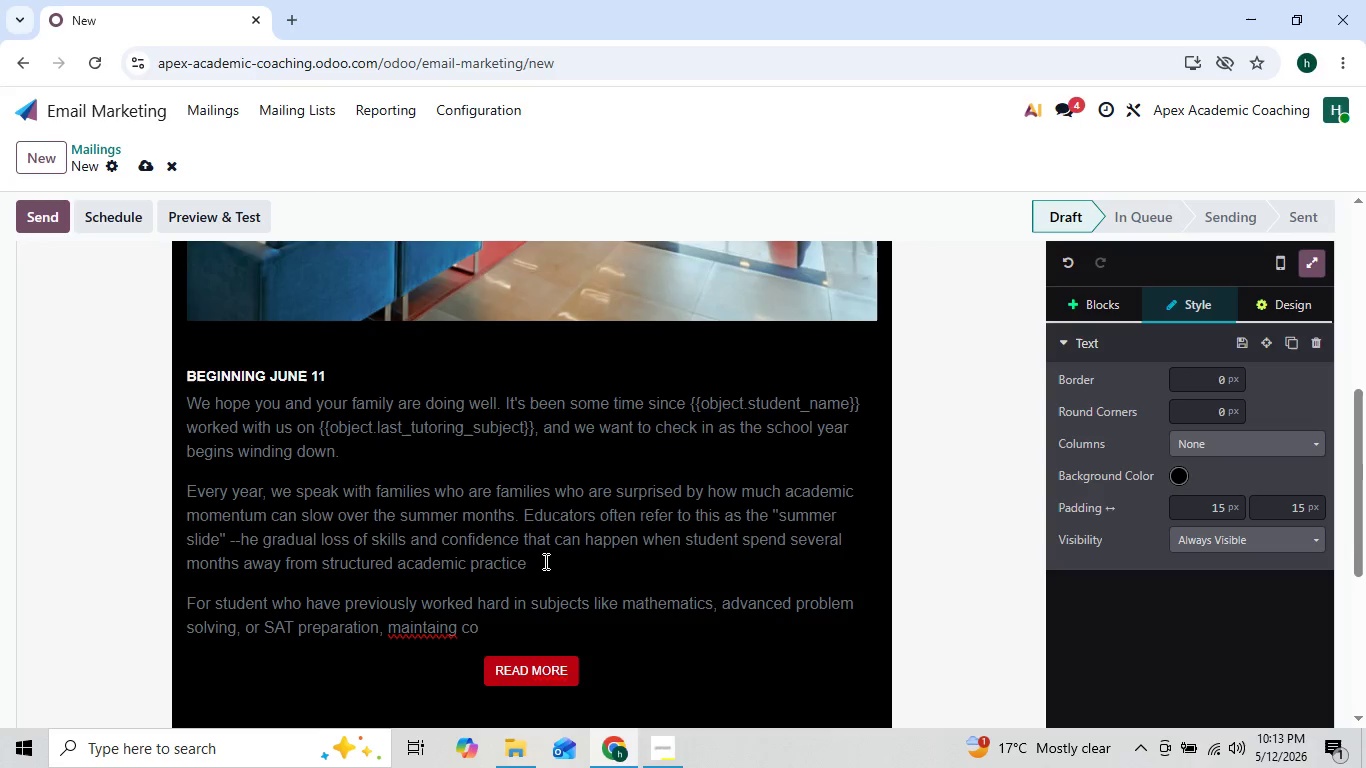 
key(ArrowRight)
 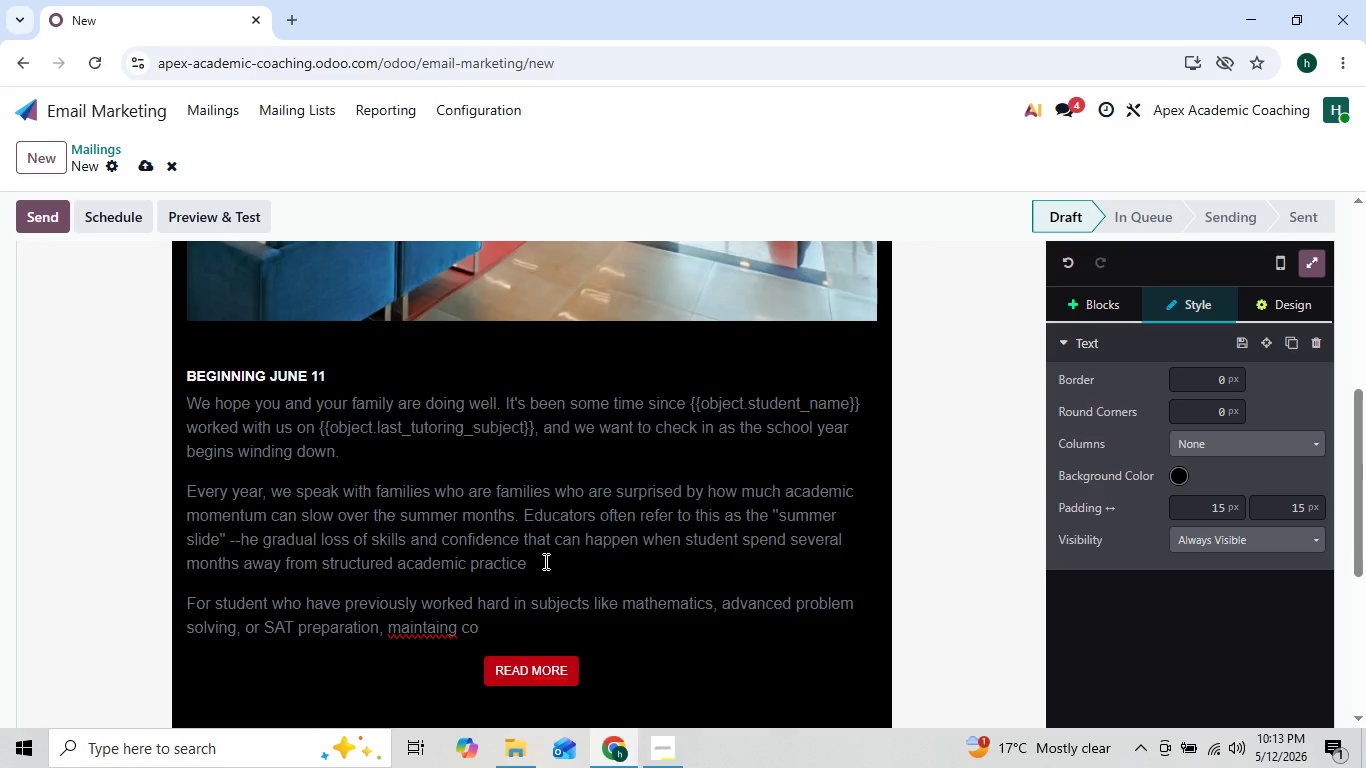 
key(ArrowLeft)
 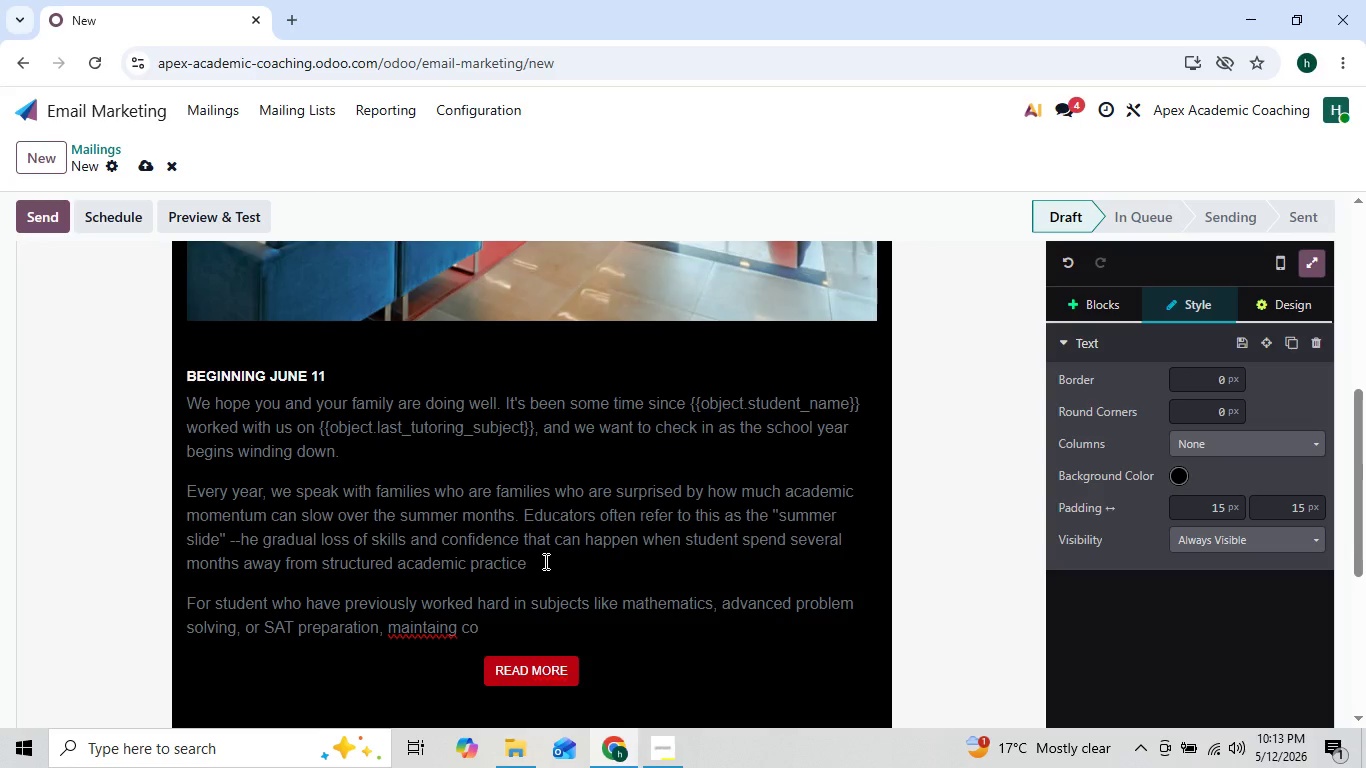 
key(ArrowRight)
 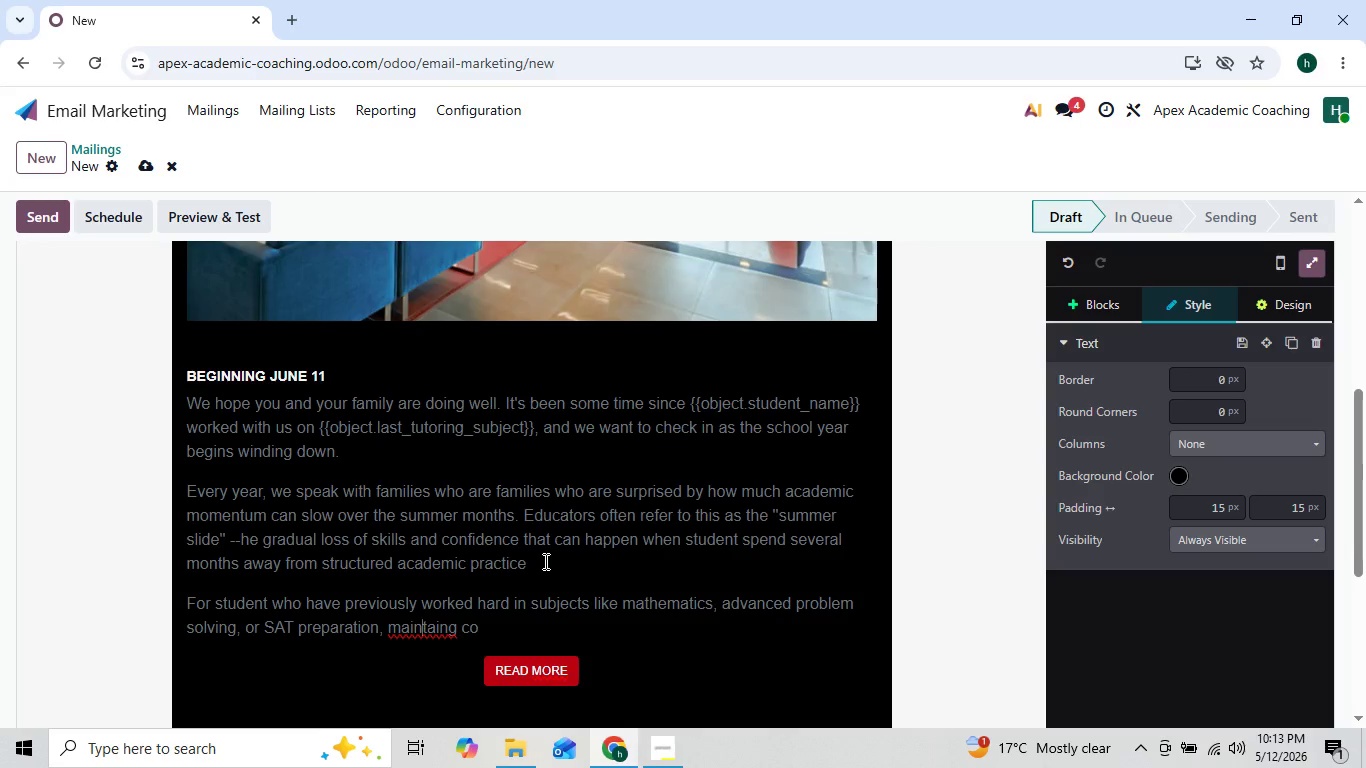 
key(ArrowRight)
 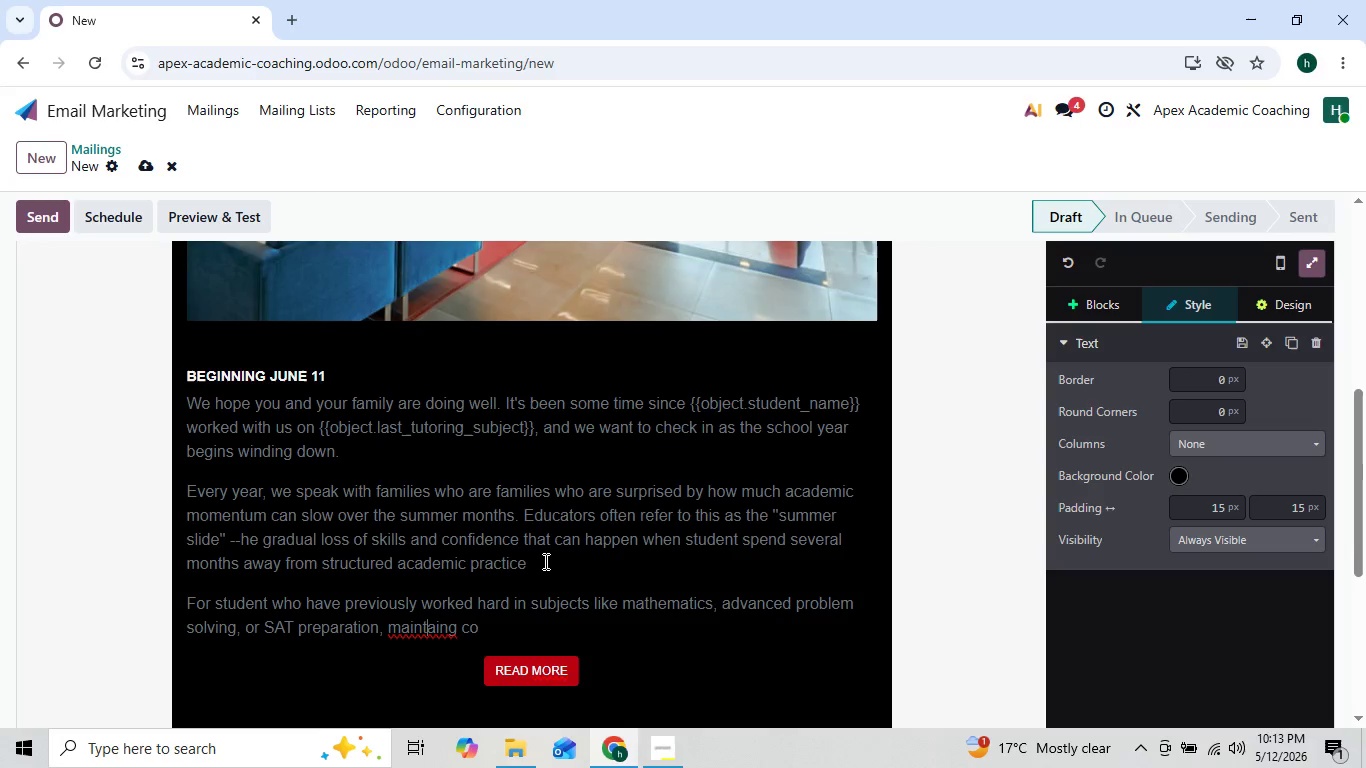 
key(ArrowRight)
 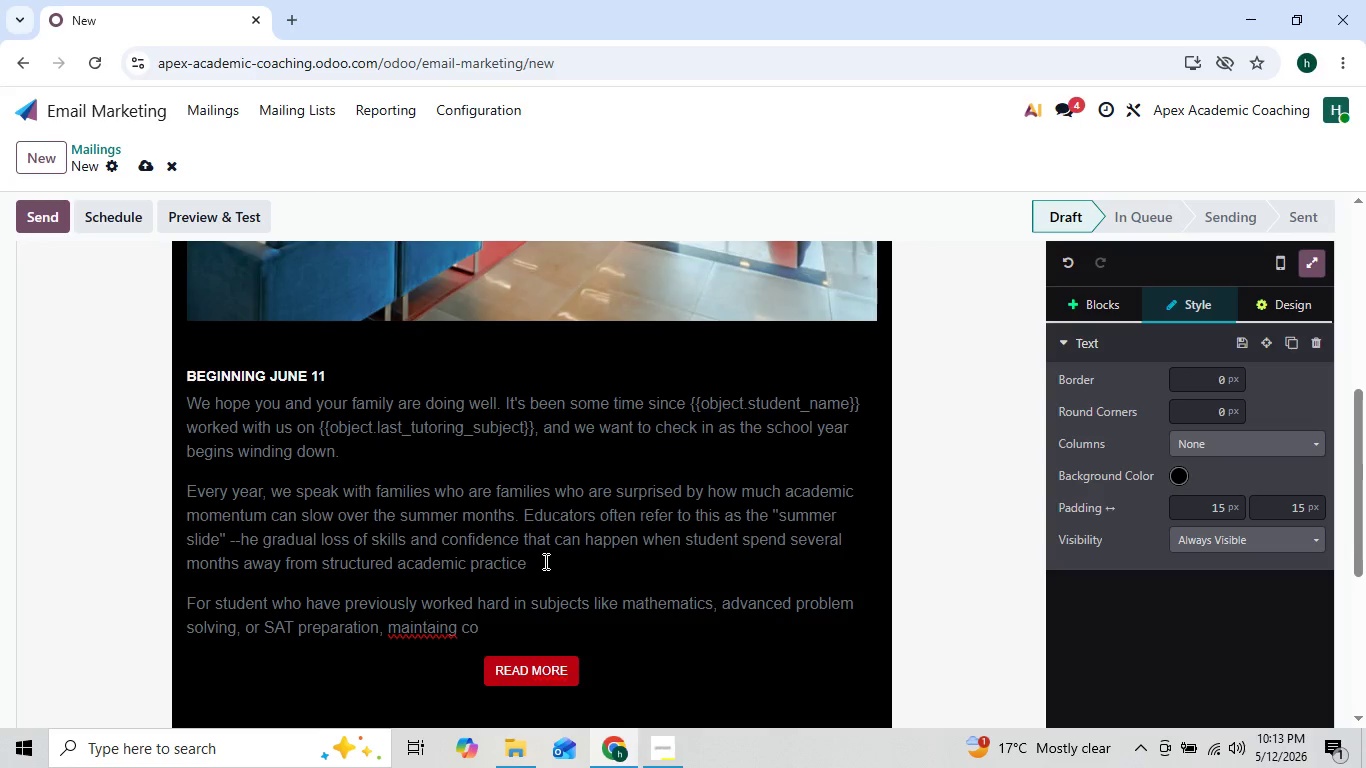 
key(ArrowRight)
 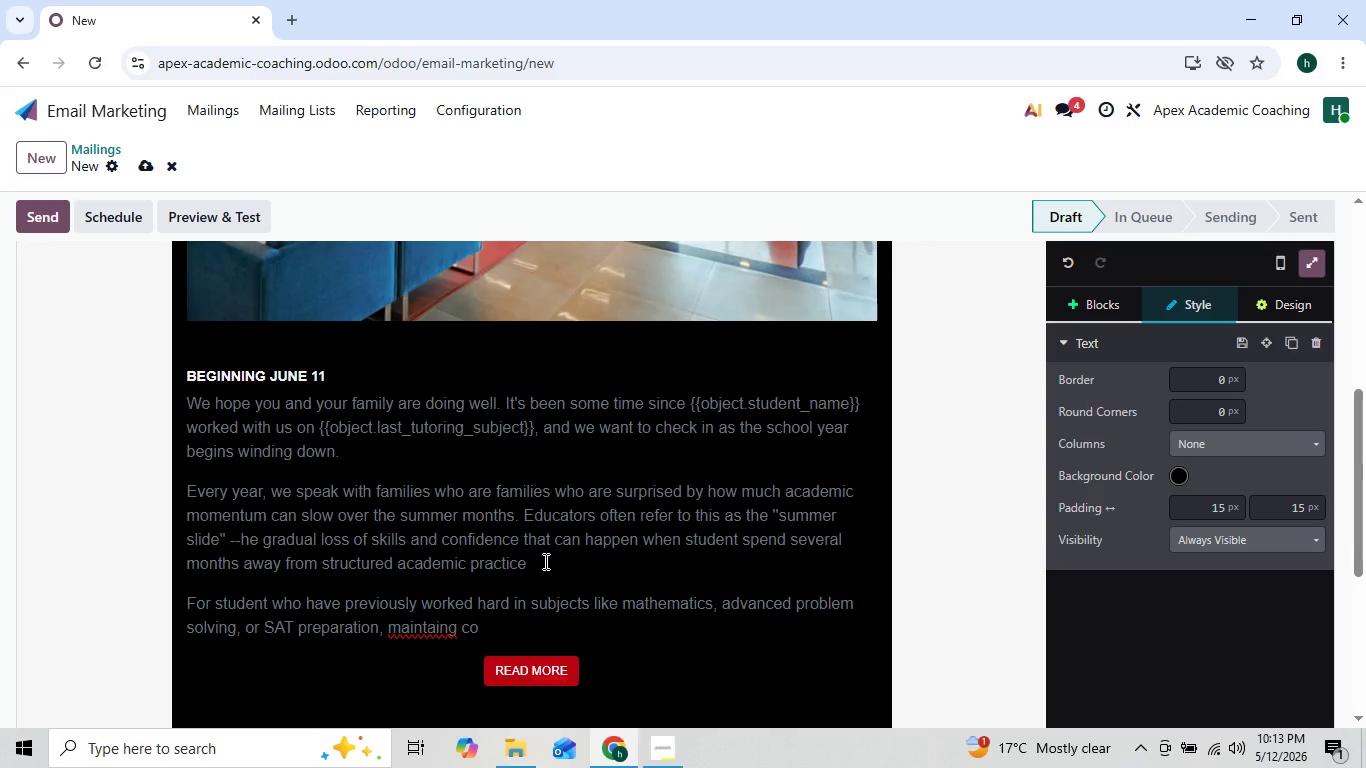 
key(ArrowLeft)
 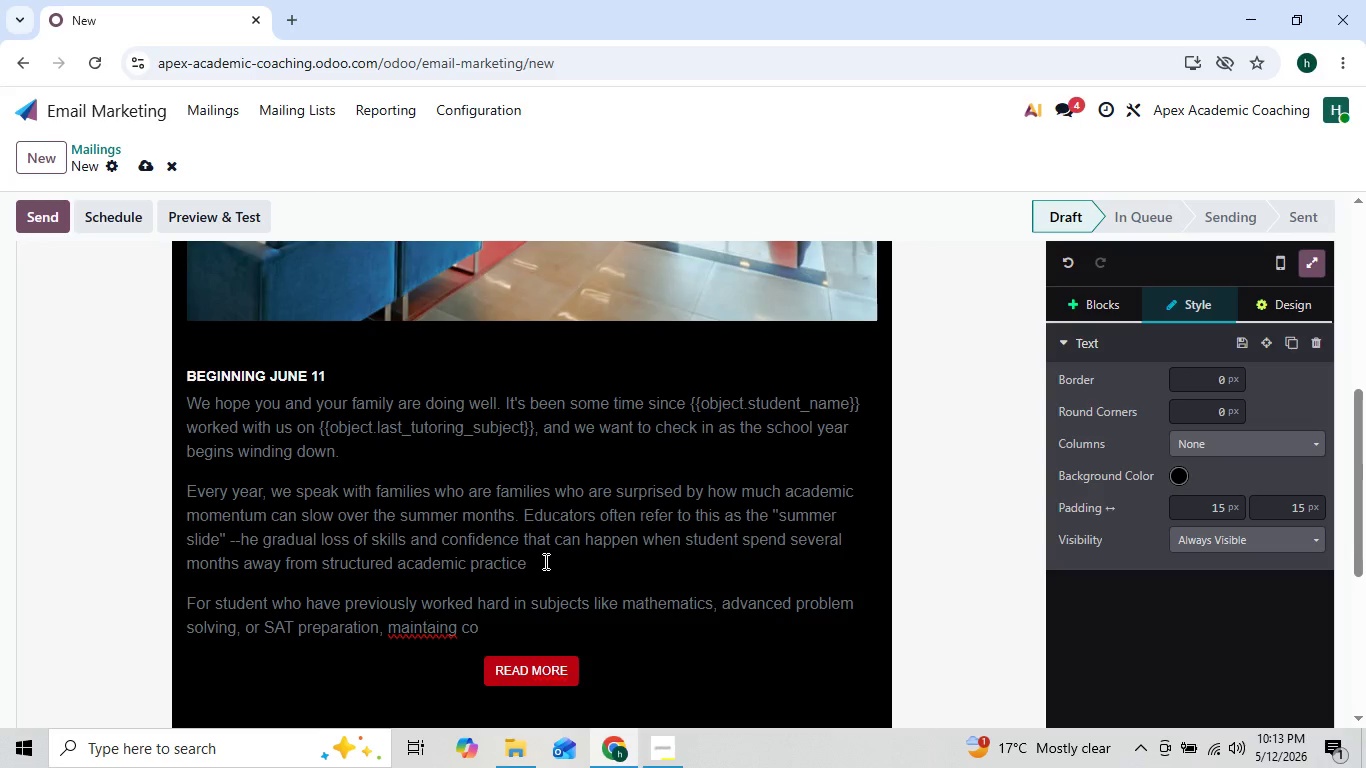 
key(ArrowRight)
 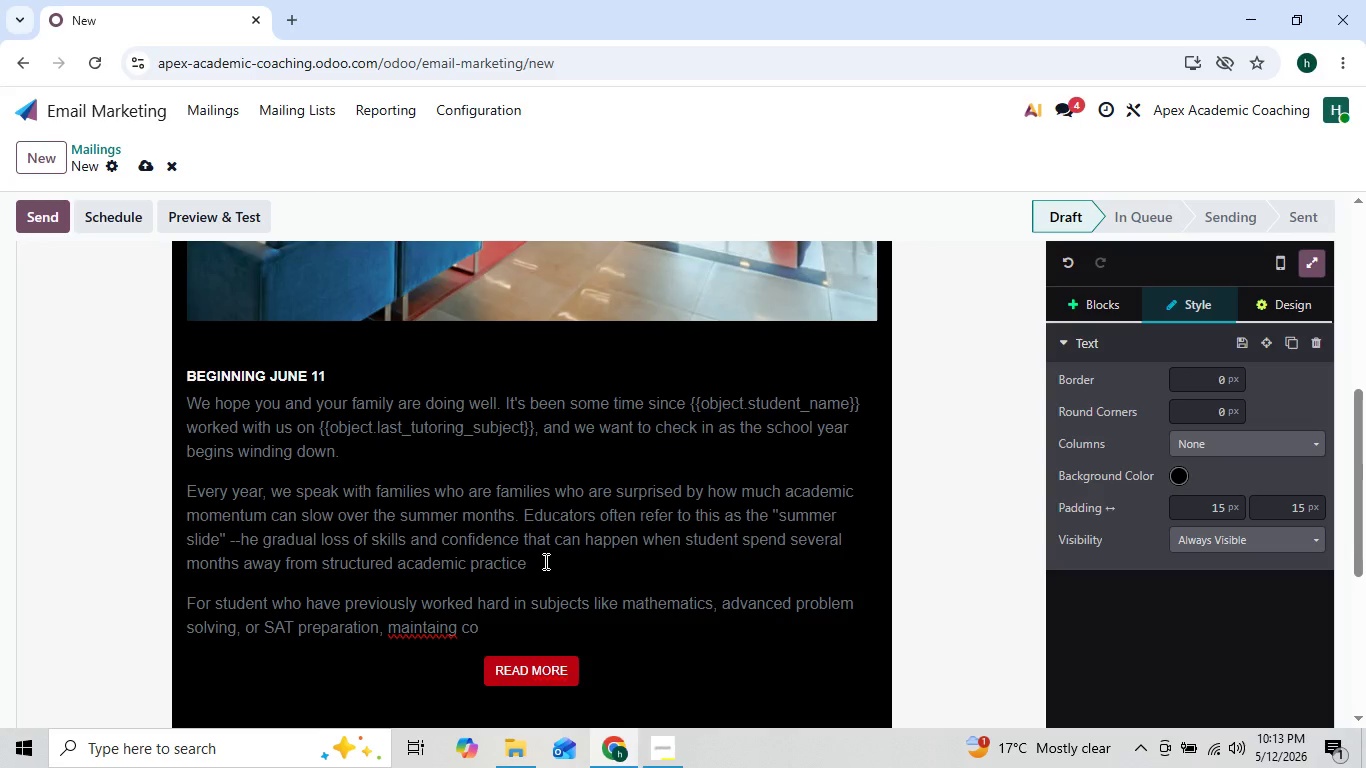 
type(in)
 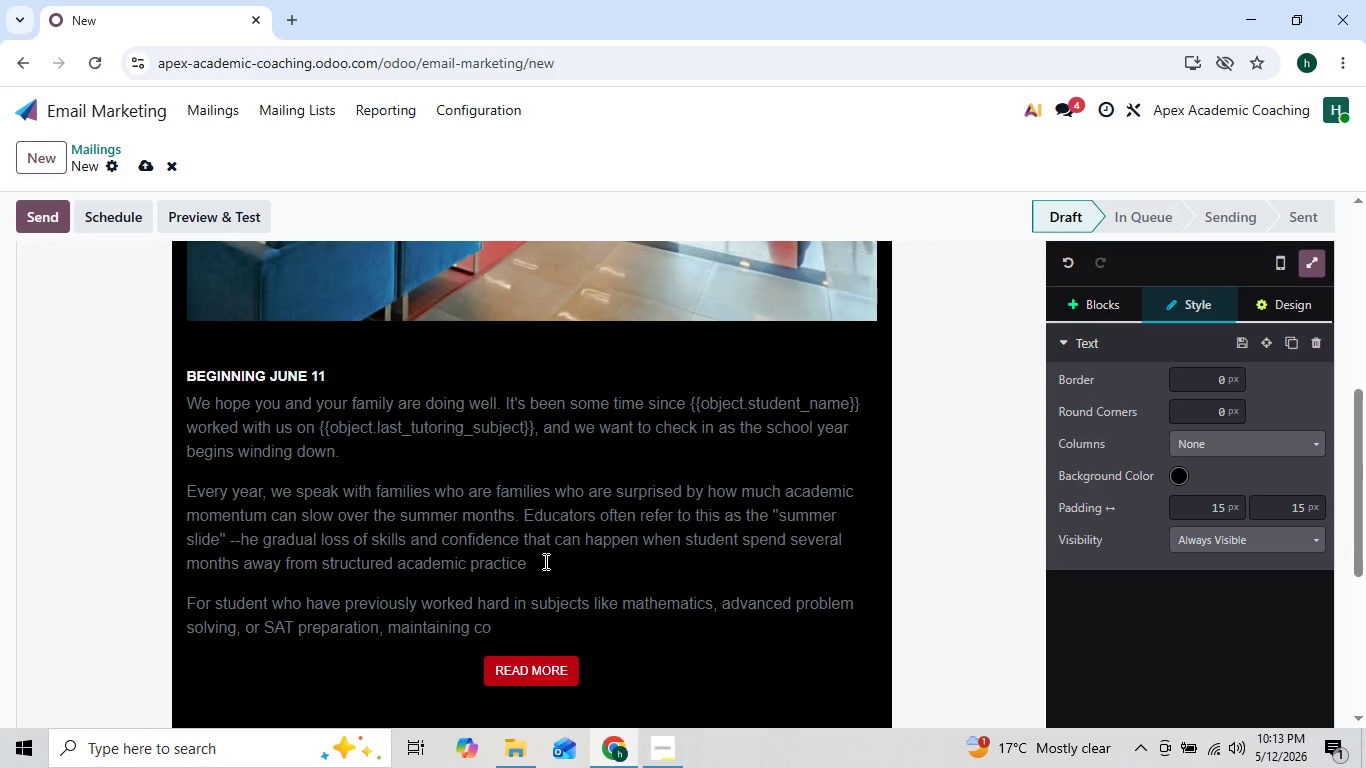 
key(ArrowRight)
 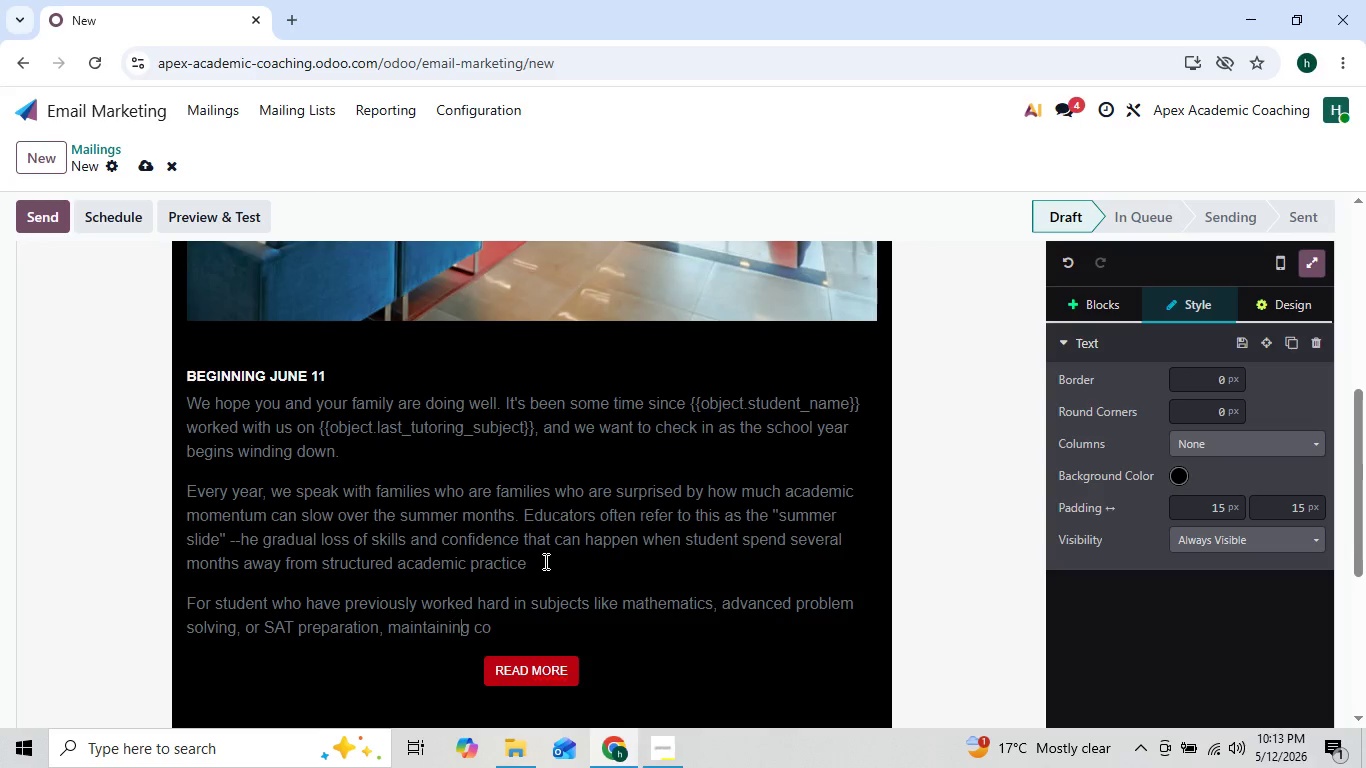 
key(ArrowRight)
 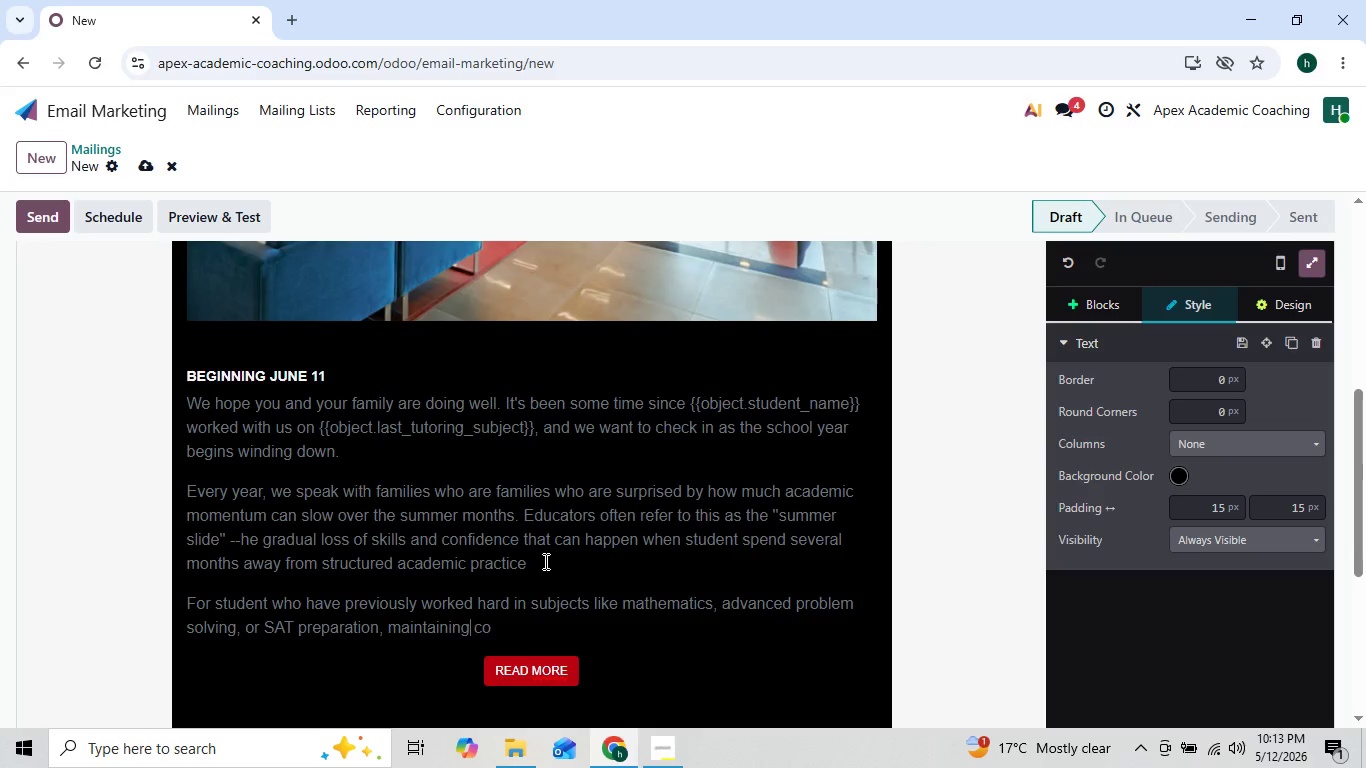 
key(ArrowRight)
 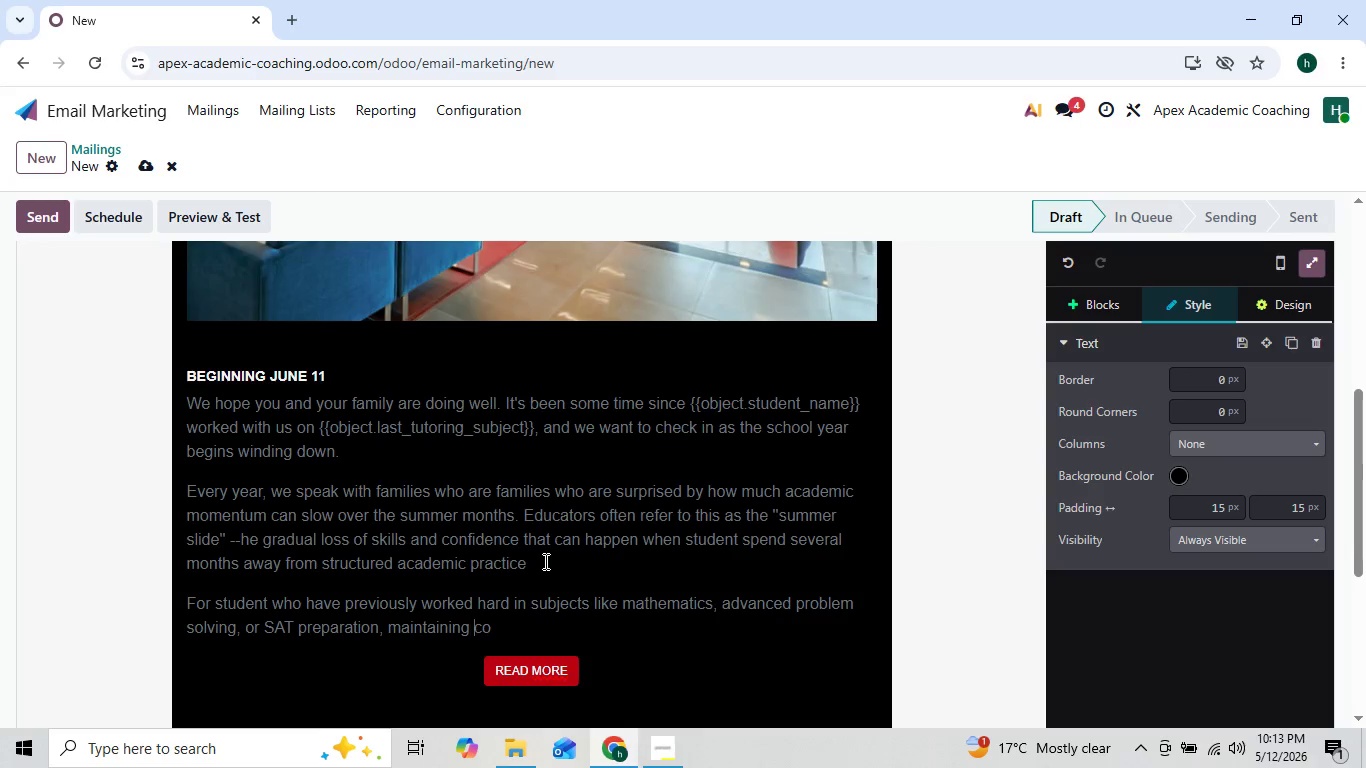 
key(ArrowRight)
 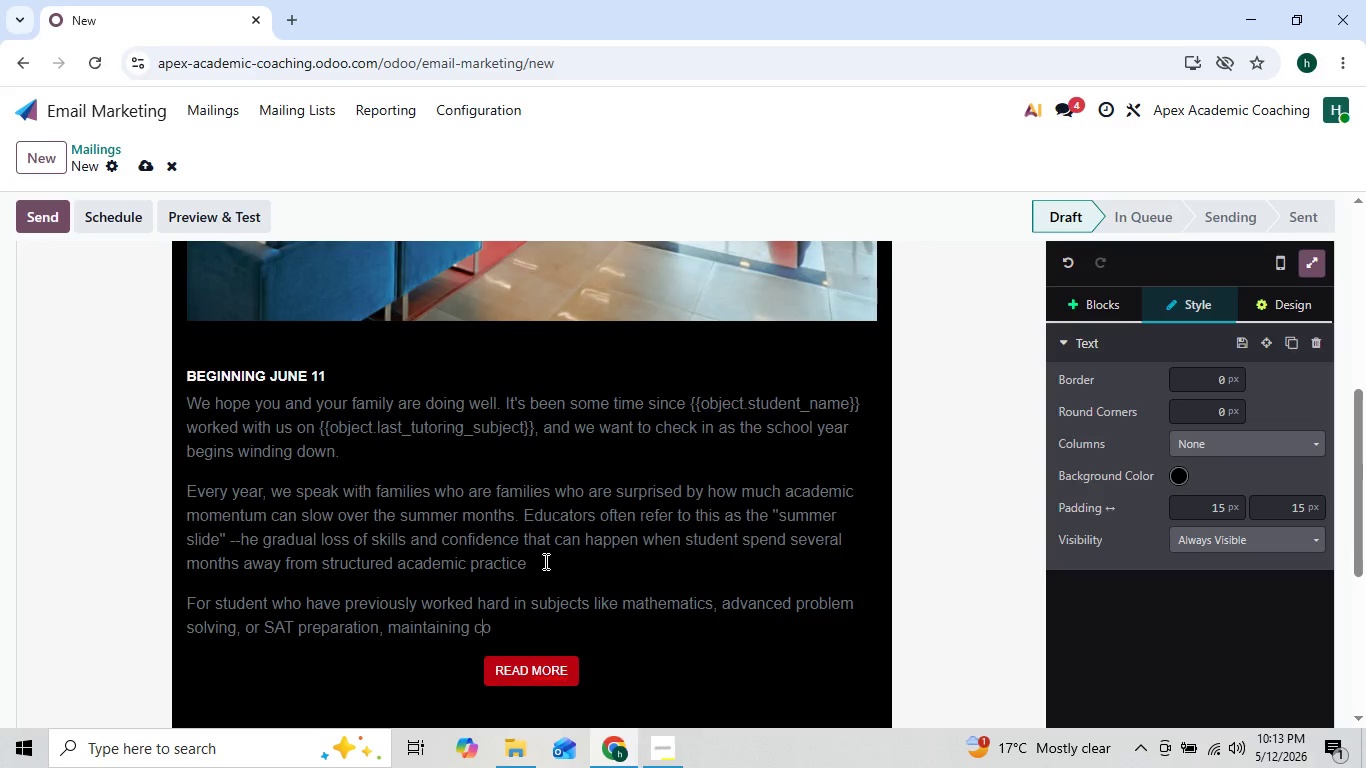 
key(ArrowRight)
 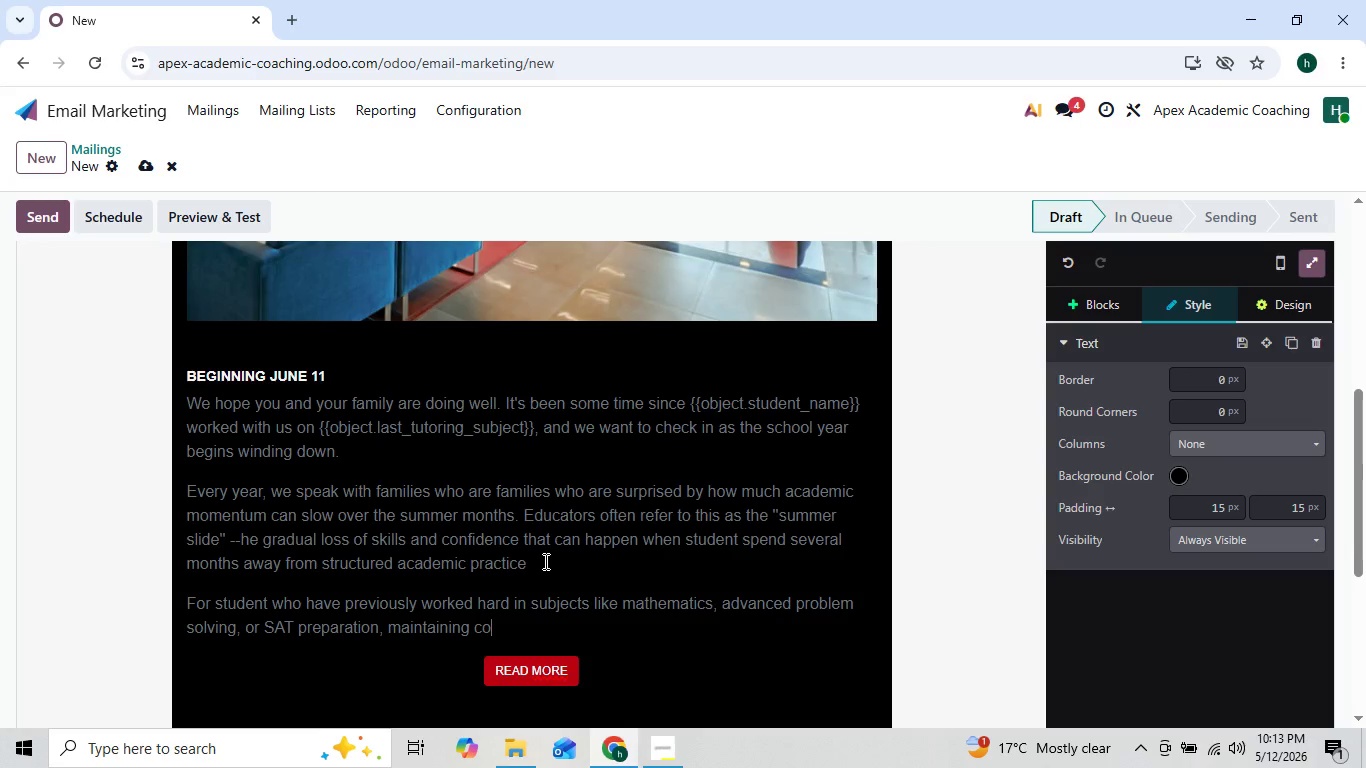 
key(ArrowRight)
 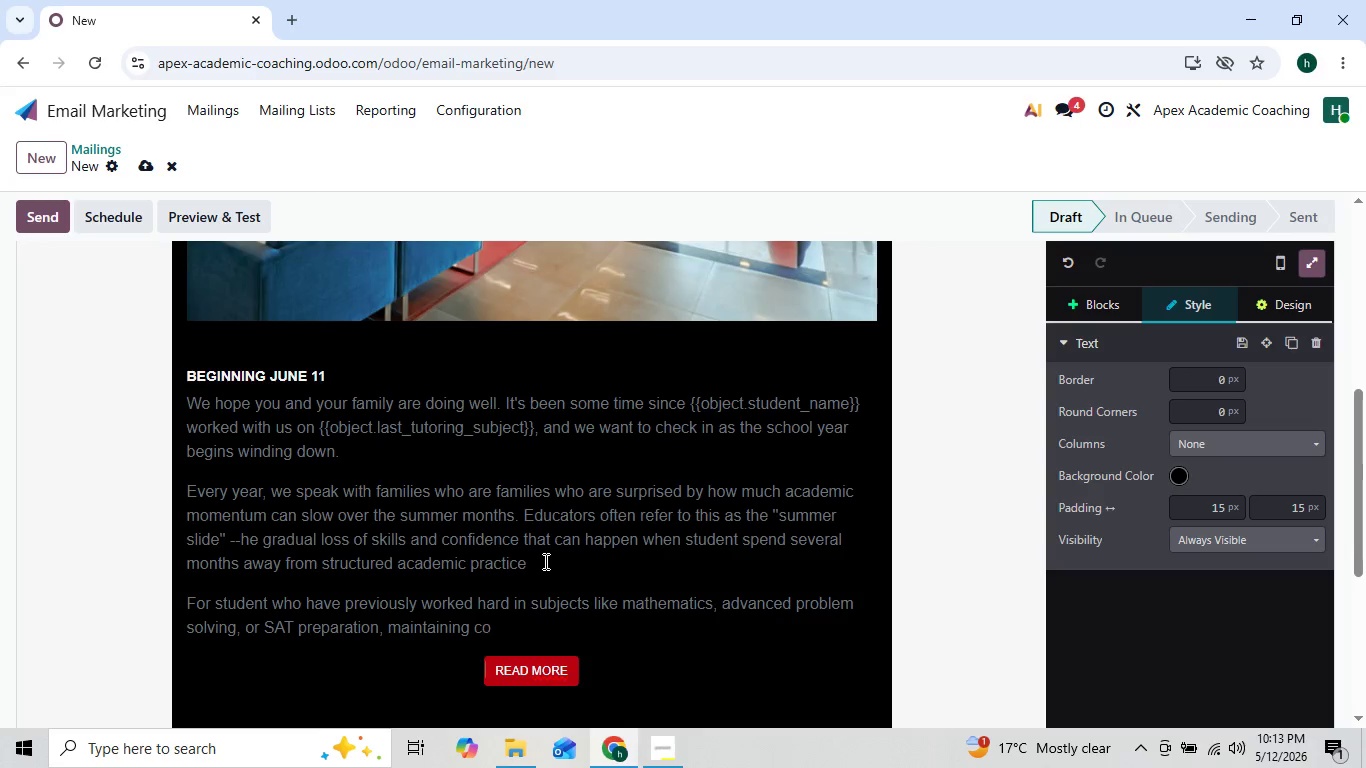 
key(ArrowRight)
 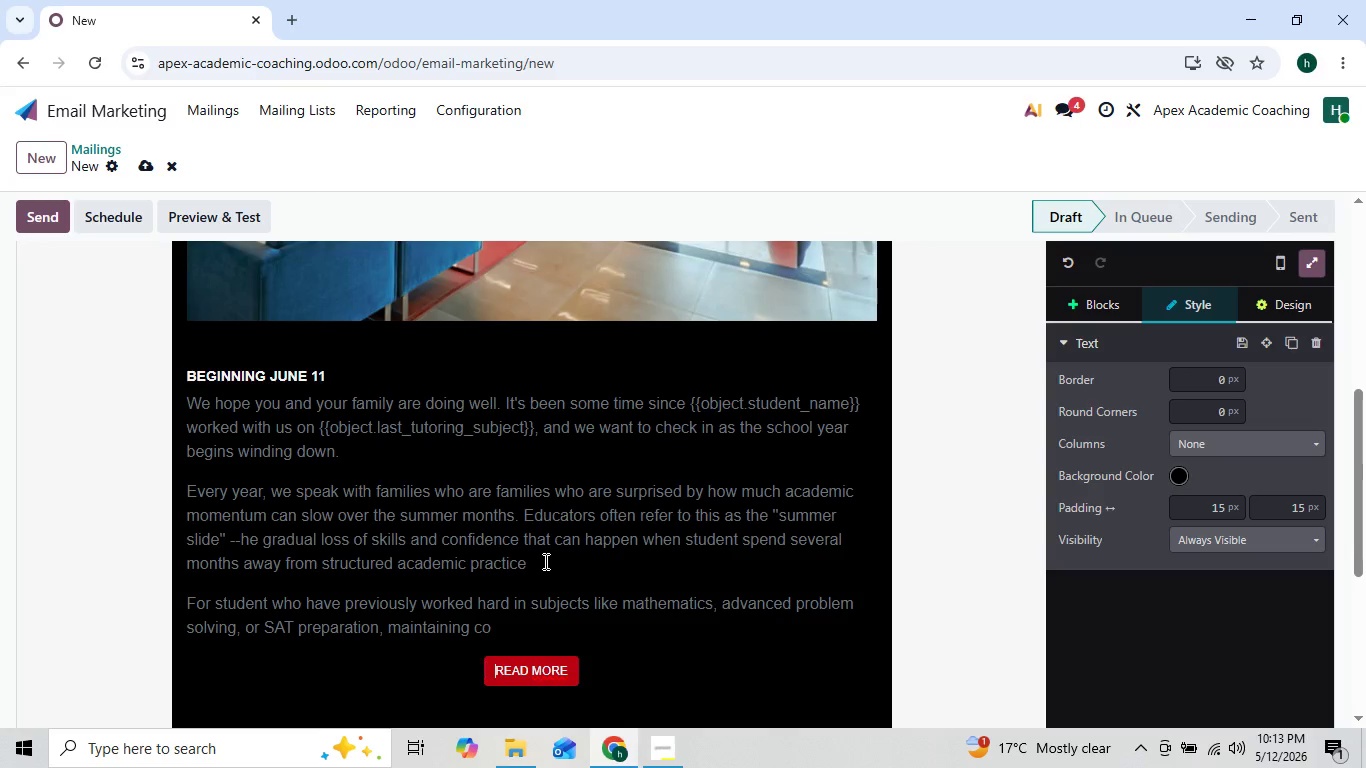 
key(ArrowRight)
 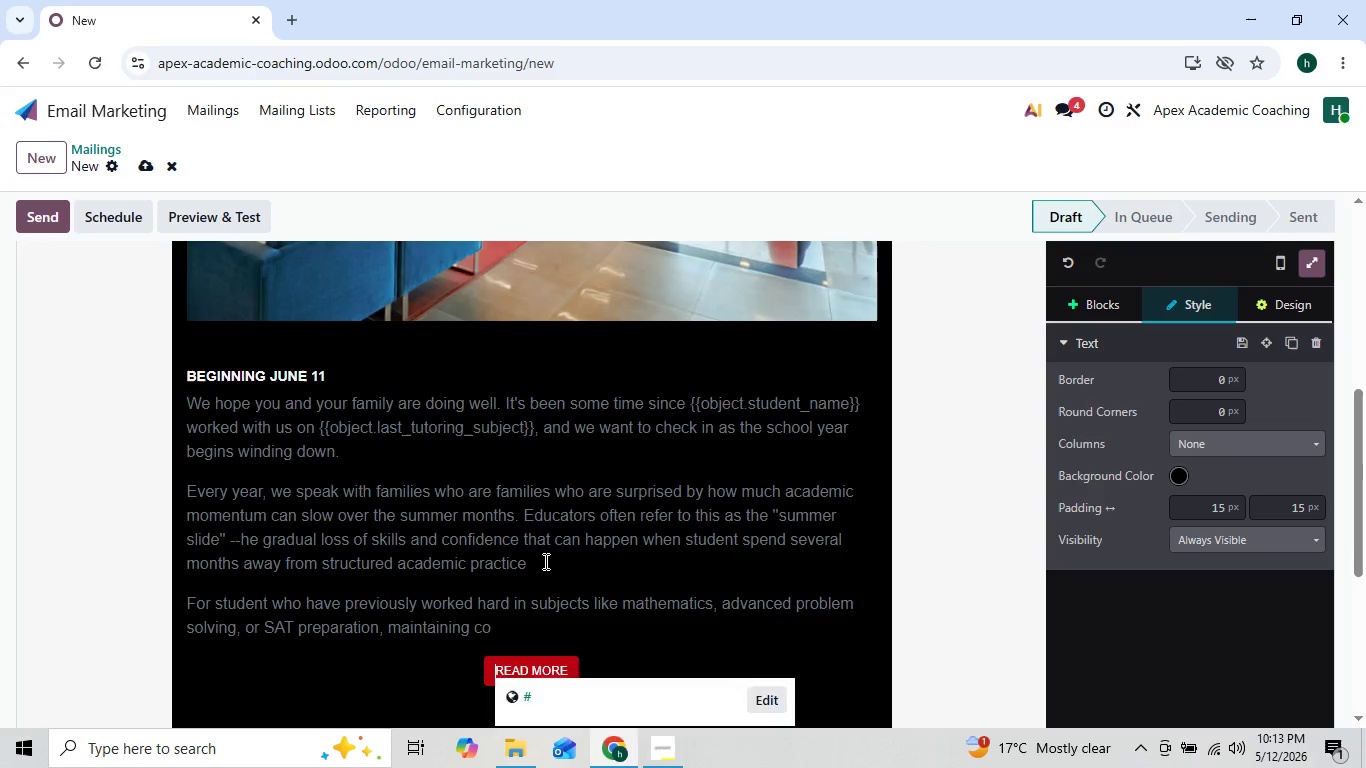 
key(ArrowLeft)
 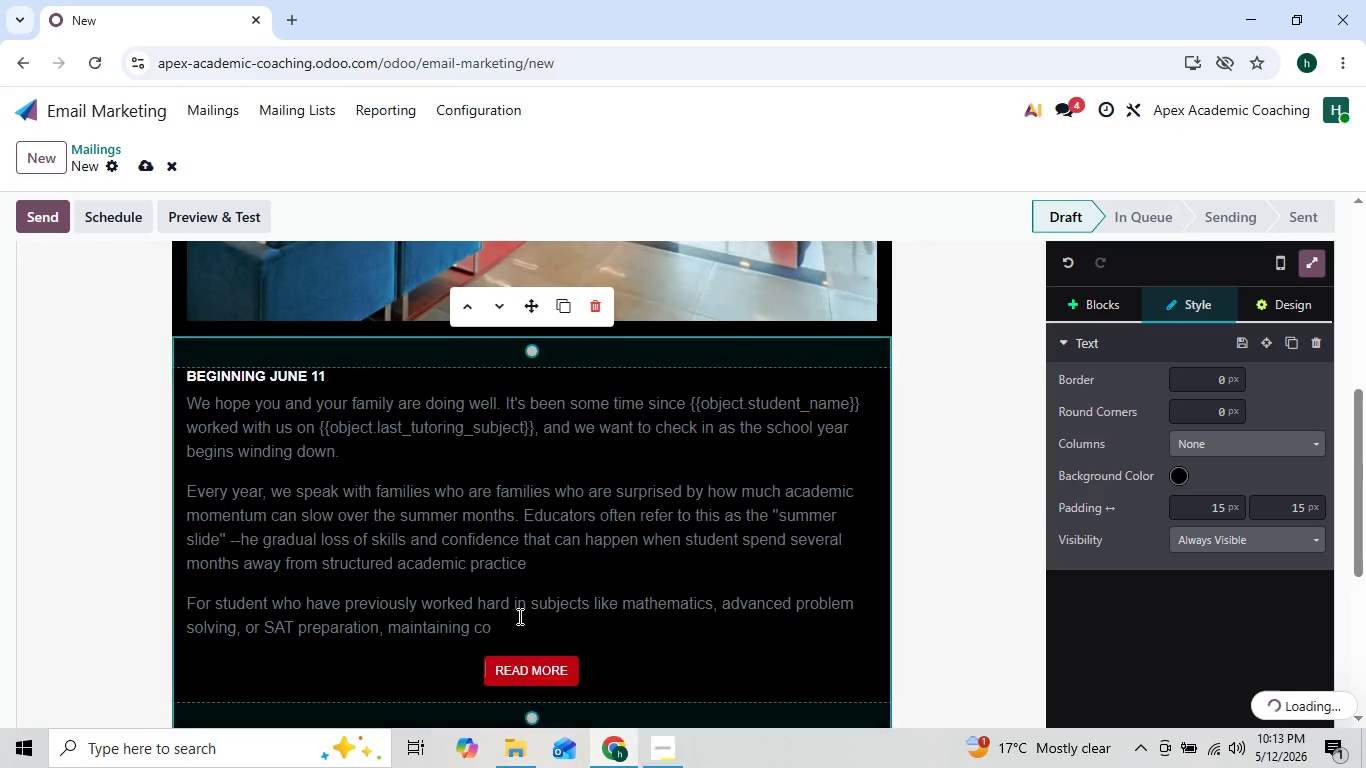 
left_click([514, 623])
 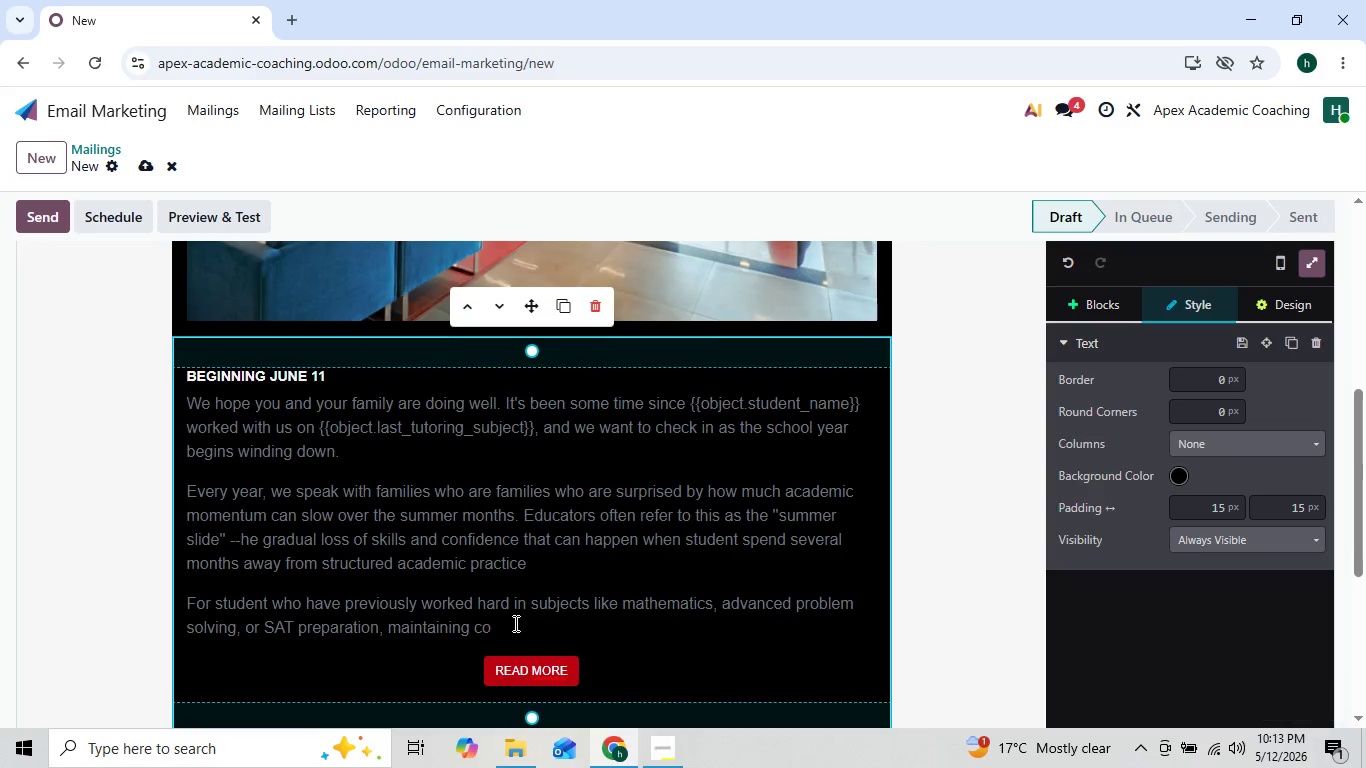 
key(Enter)
 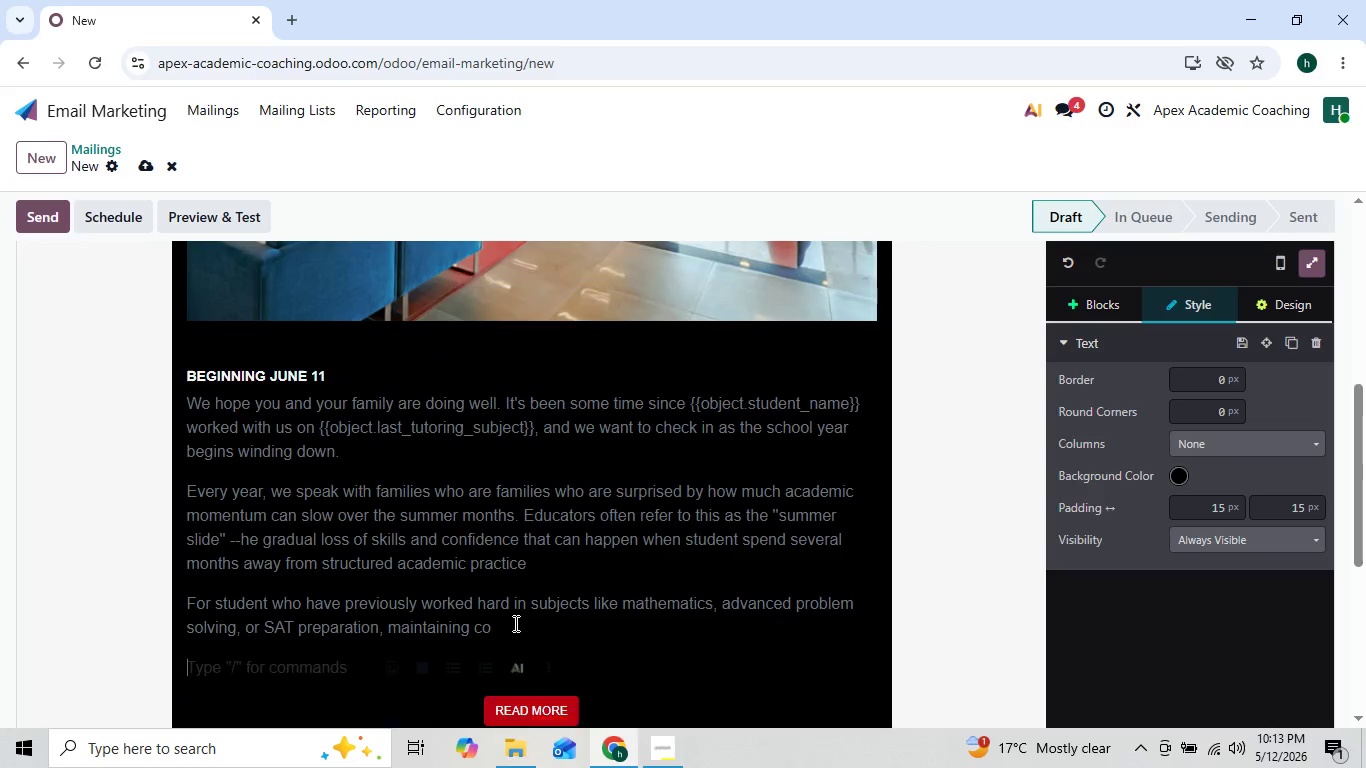 
key(Enter)
 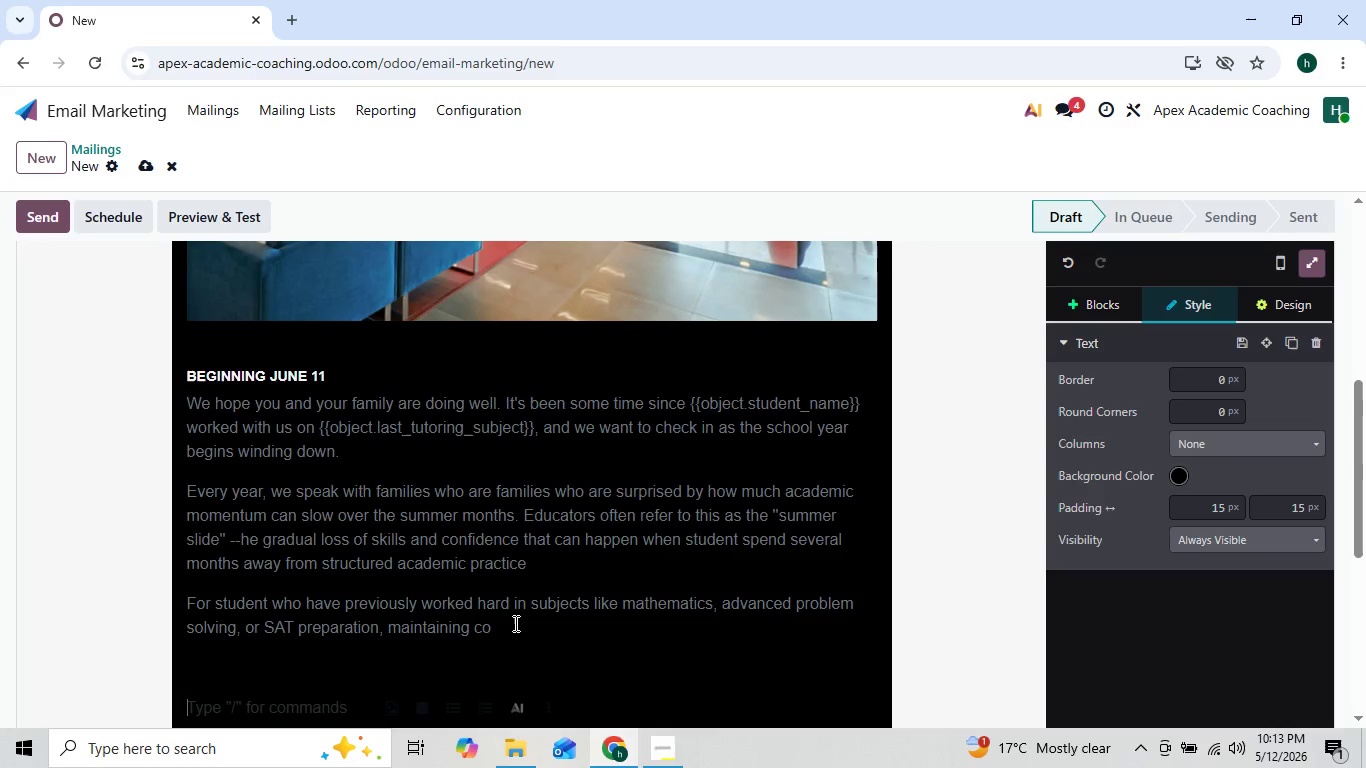 
key(Enter)
 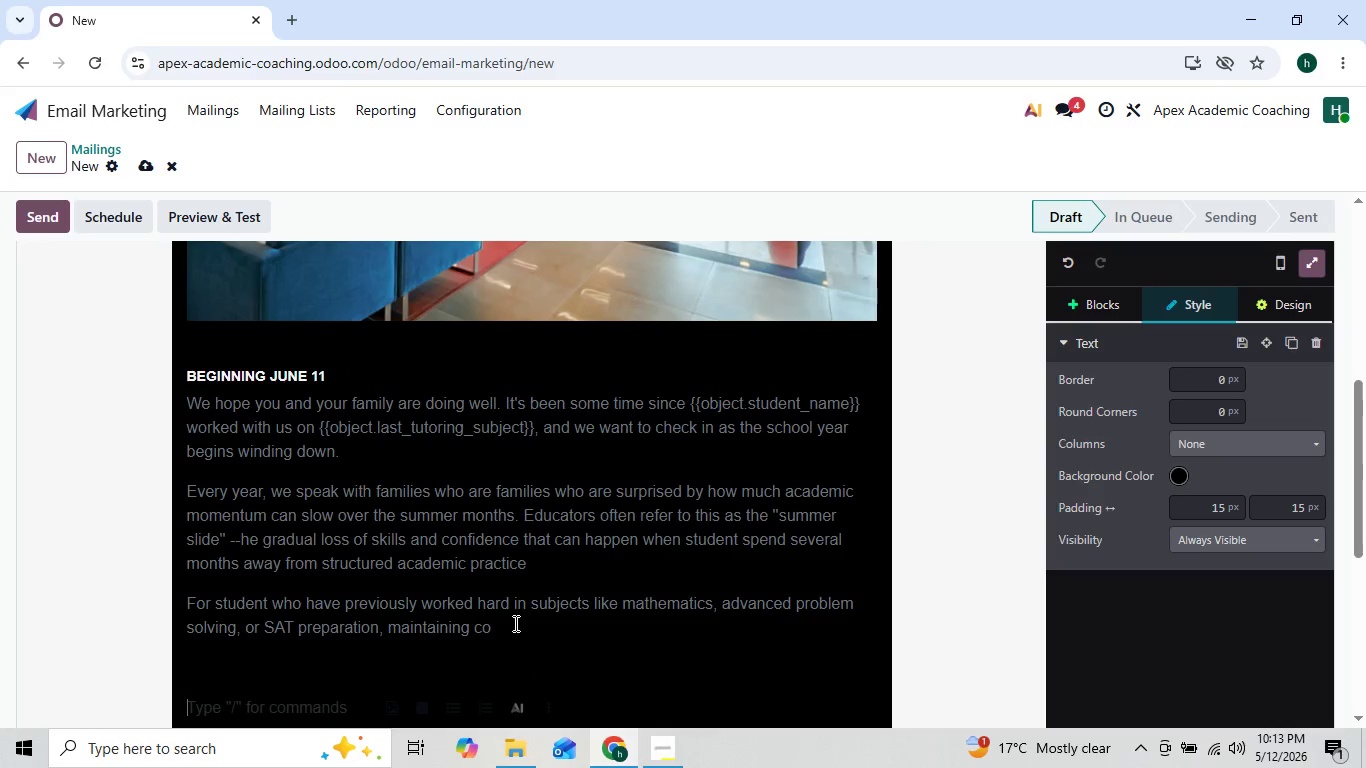 
key(Enter)
 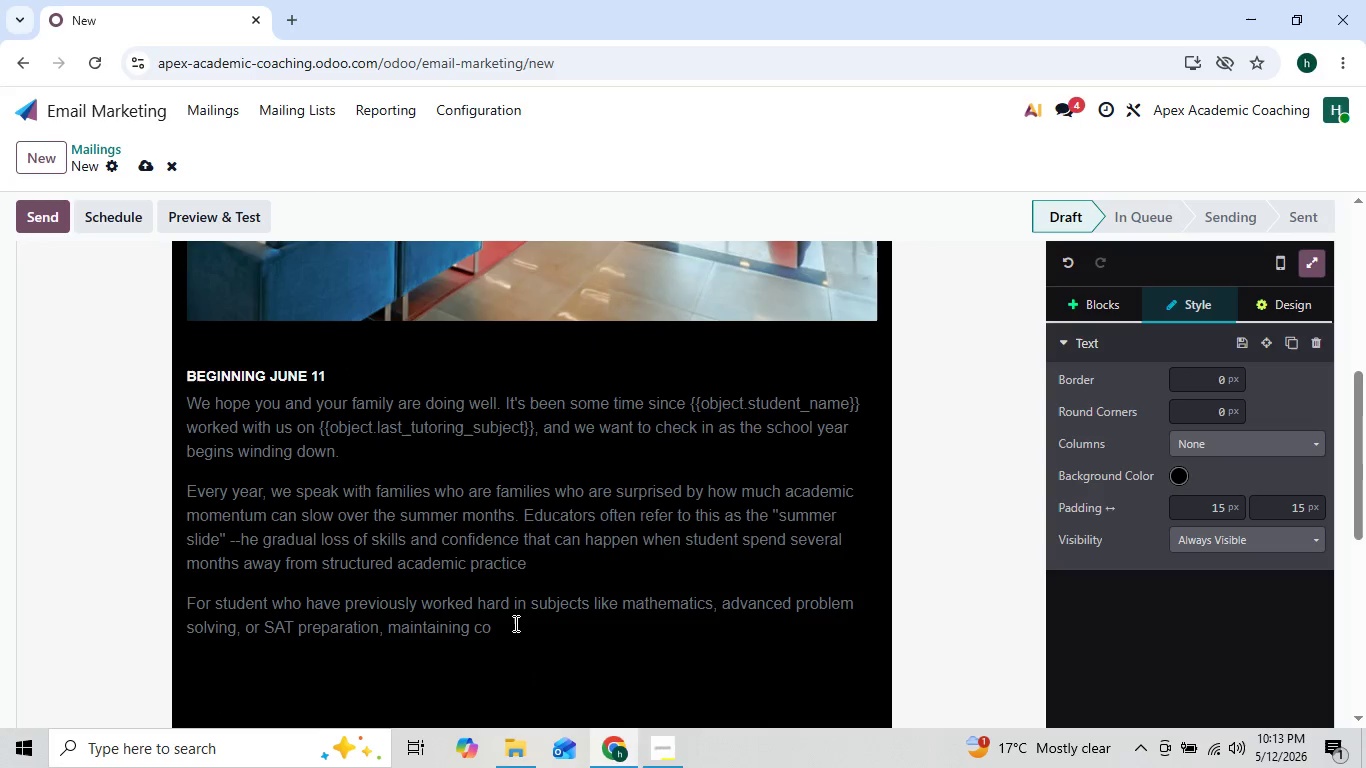 
key(Enter)
 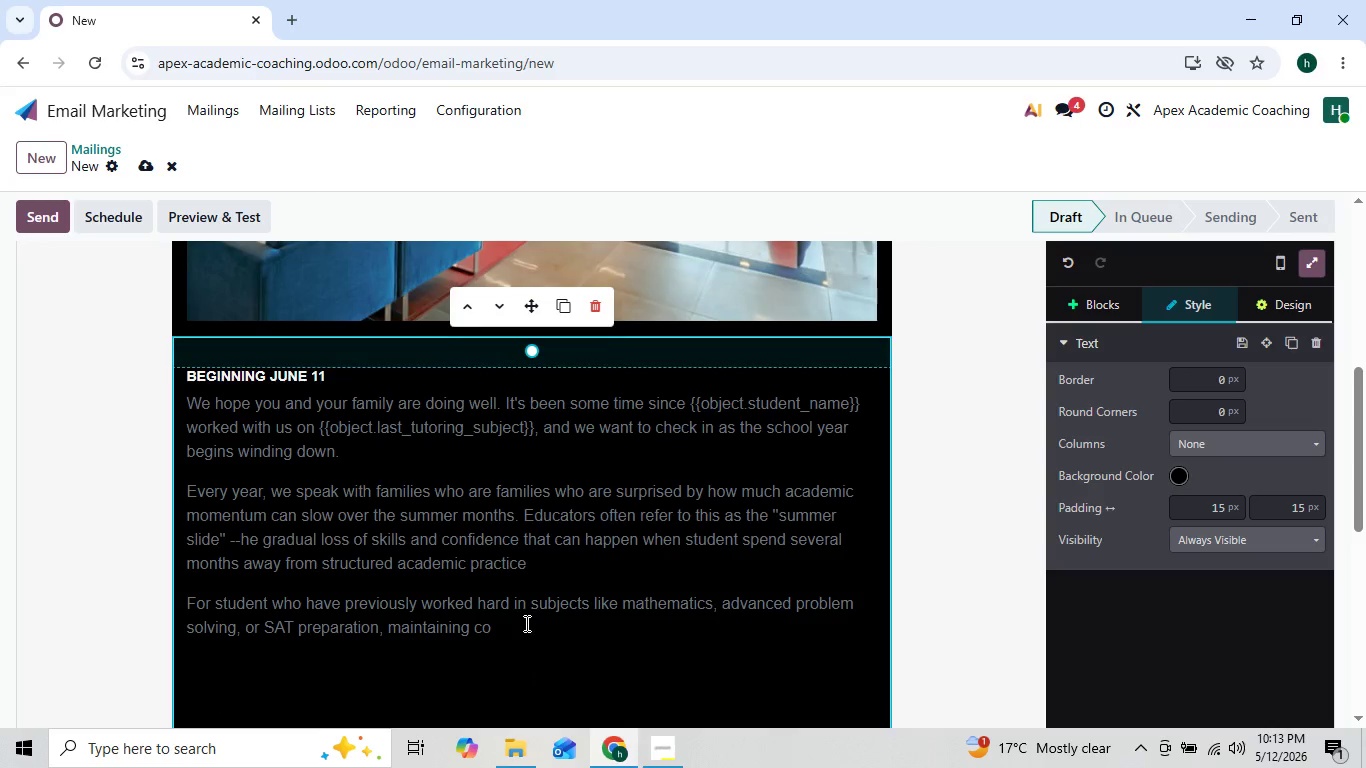 
left_click([497, 625])
 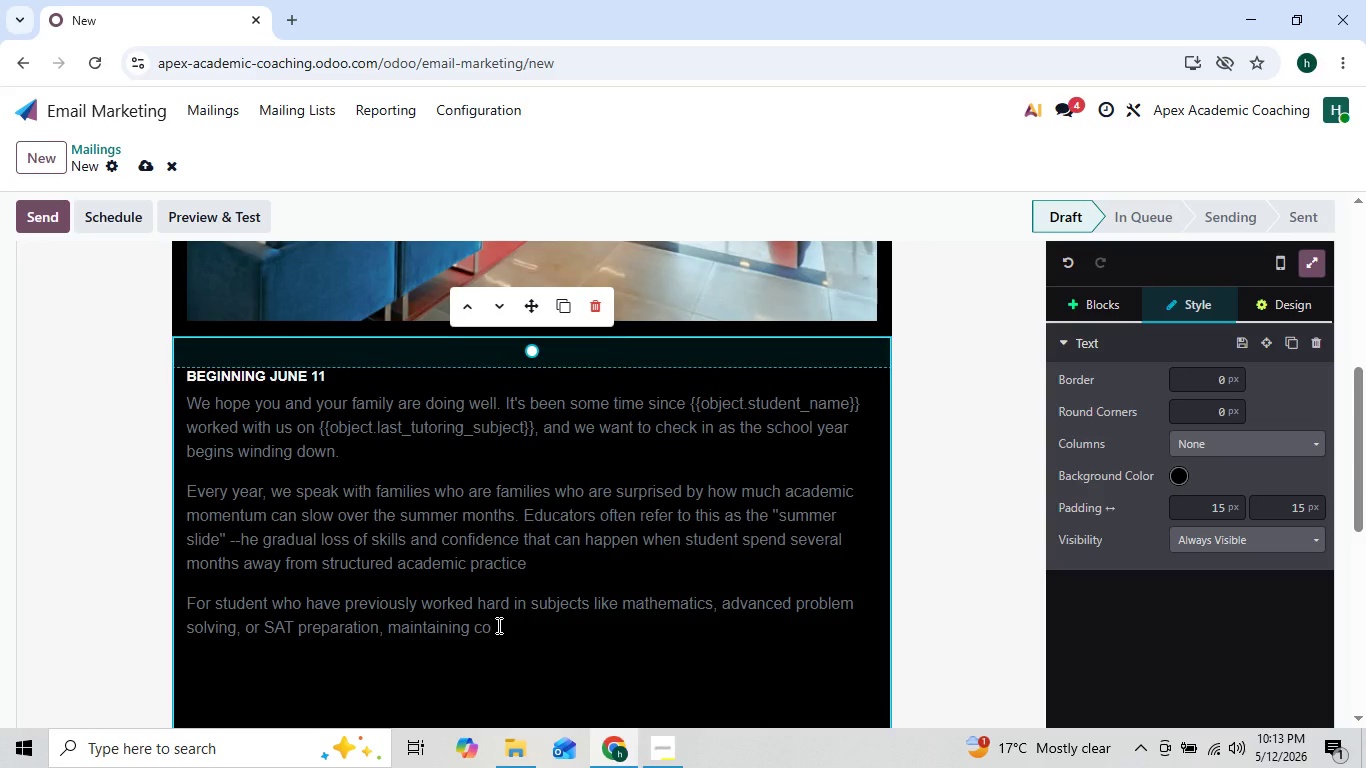 
key(ArrowLeft)
 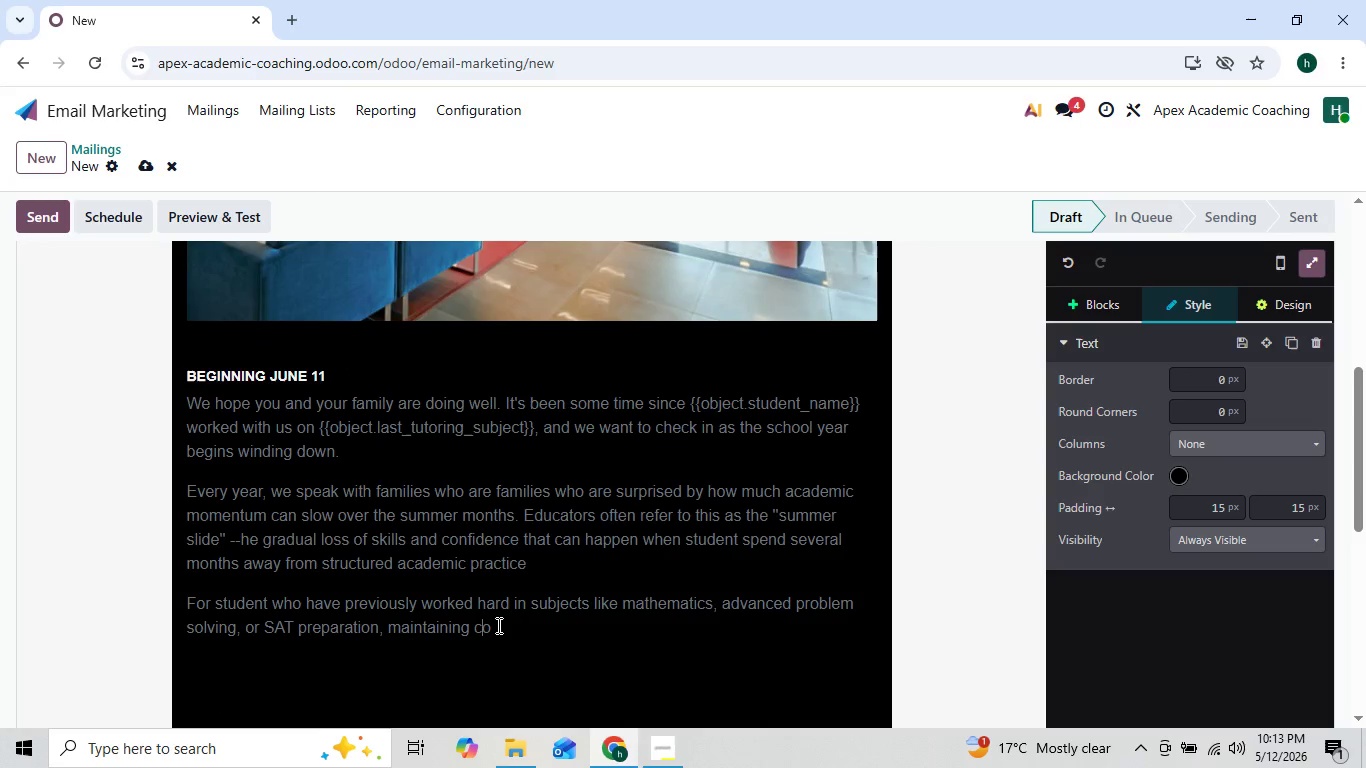 
key(ArrowRight)
 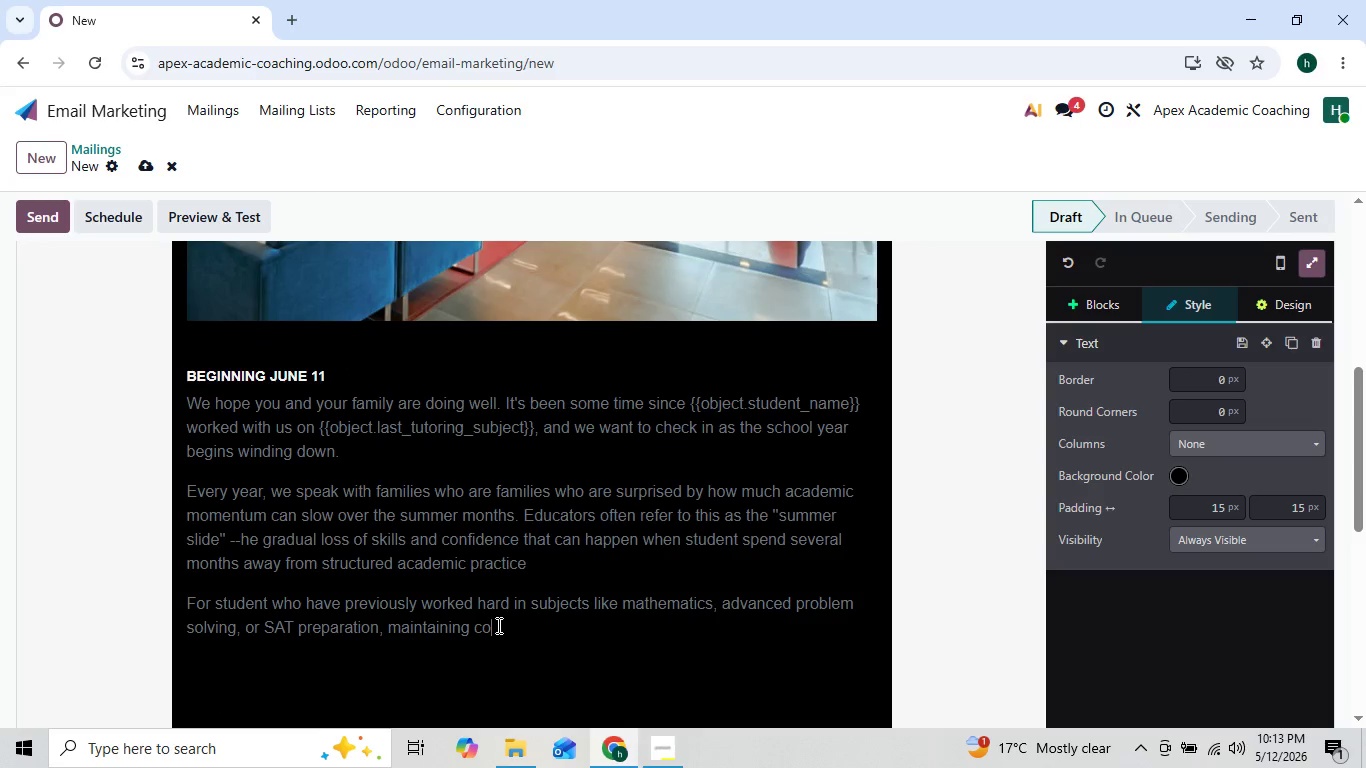 
type(nsisency during )
 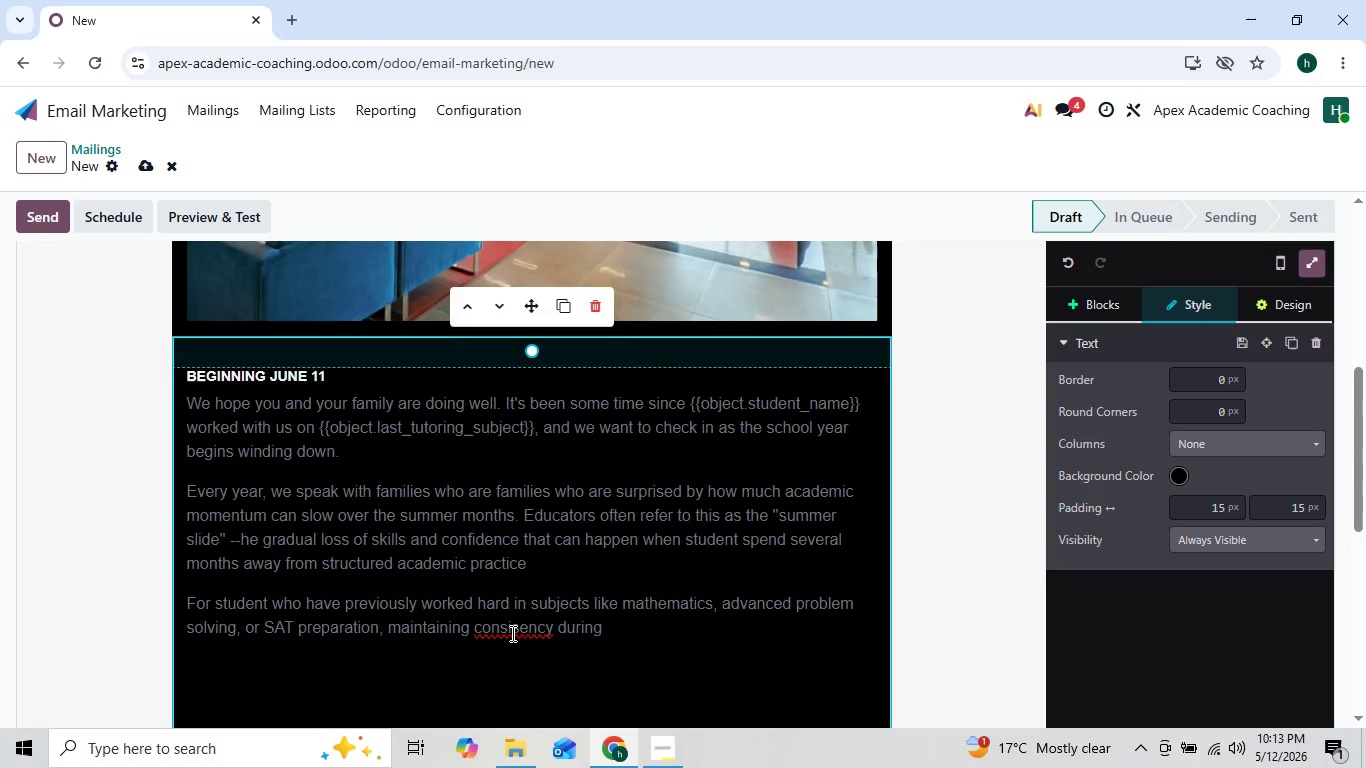 
left_click([480, 633])
 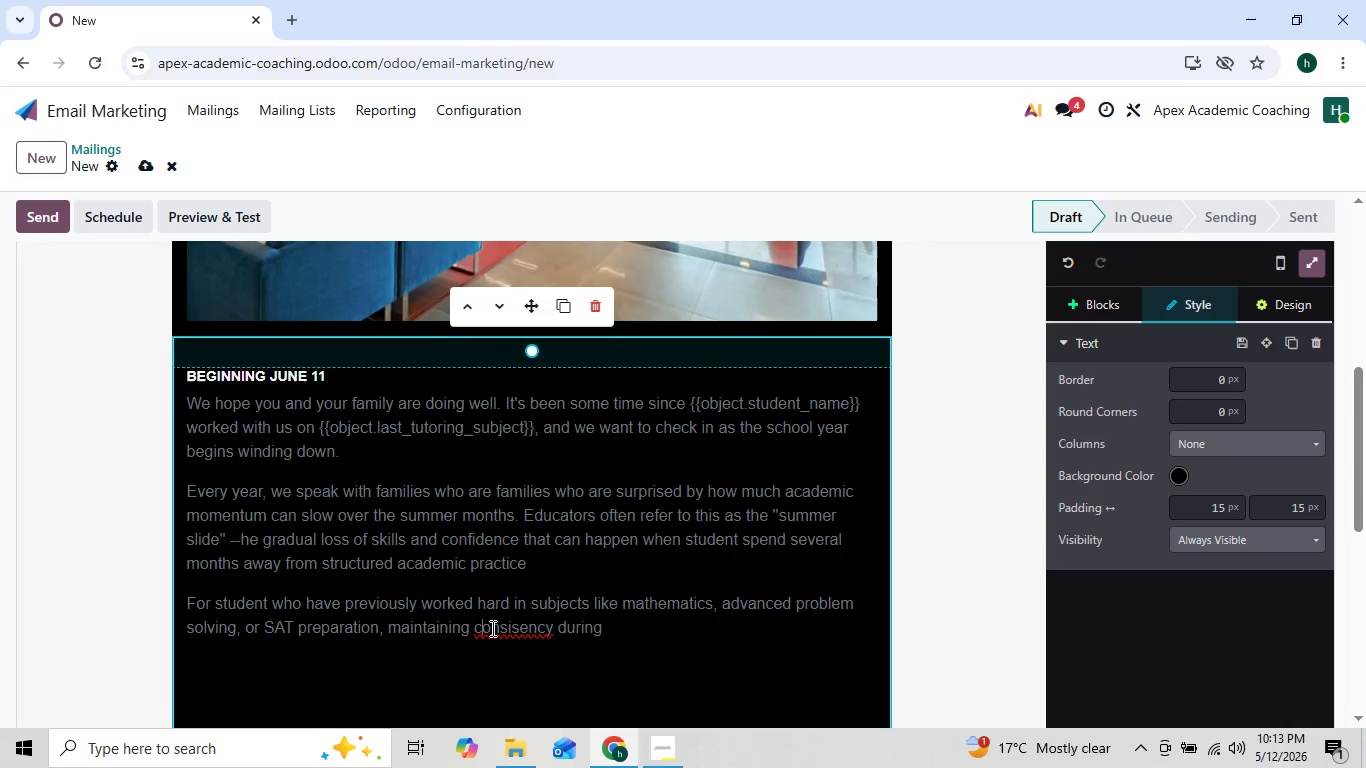 
left_click([491, 628])
 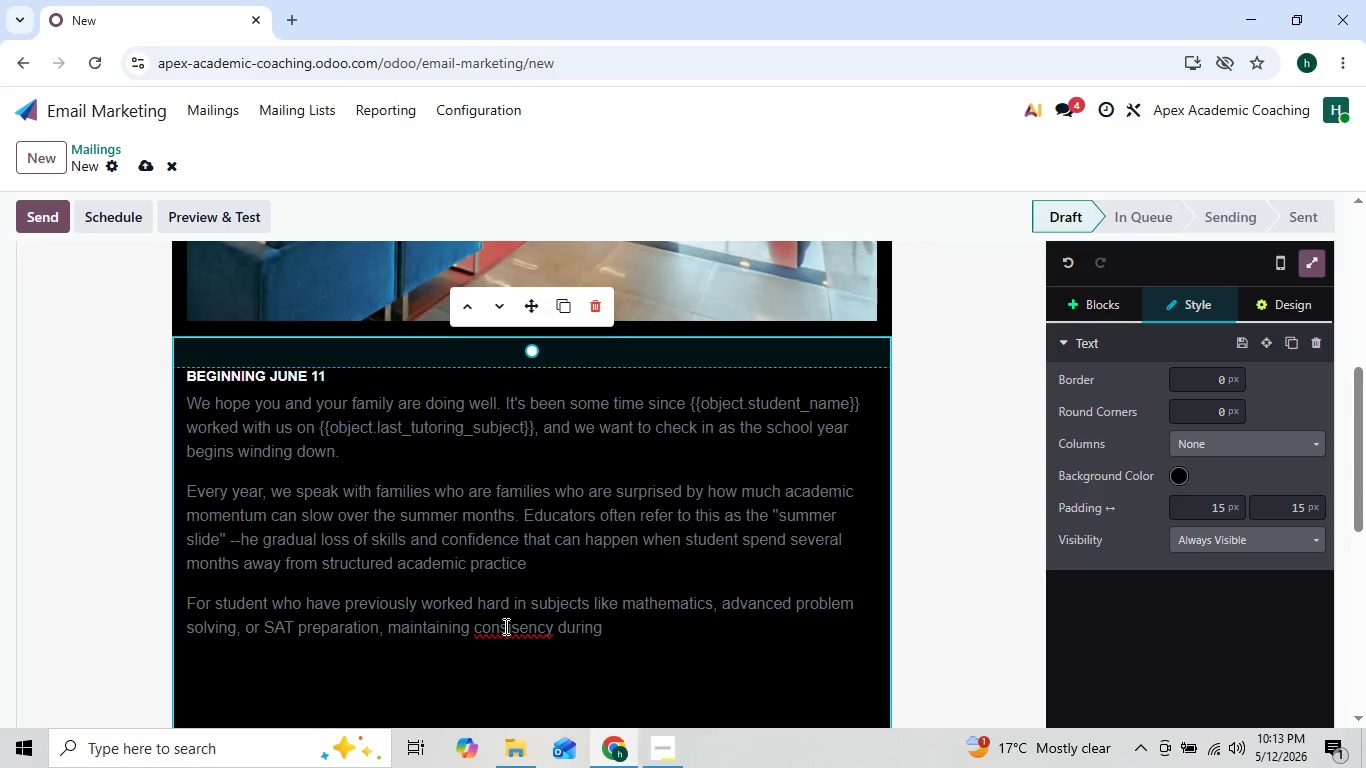 
left_click([505, 626])
 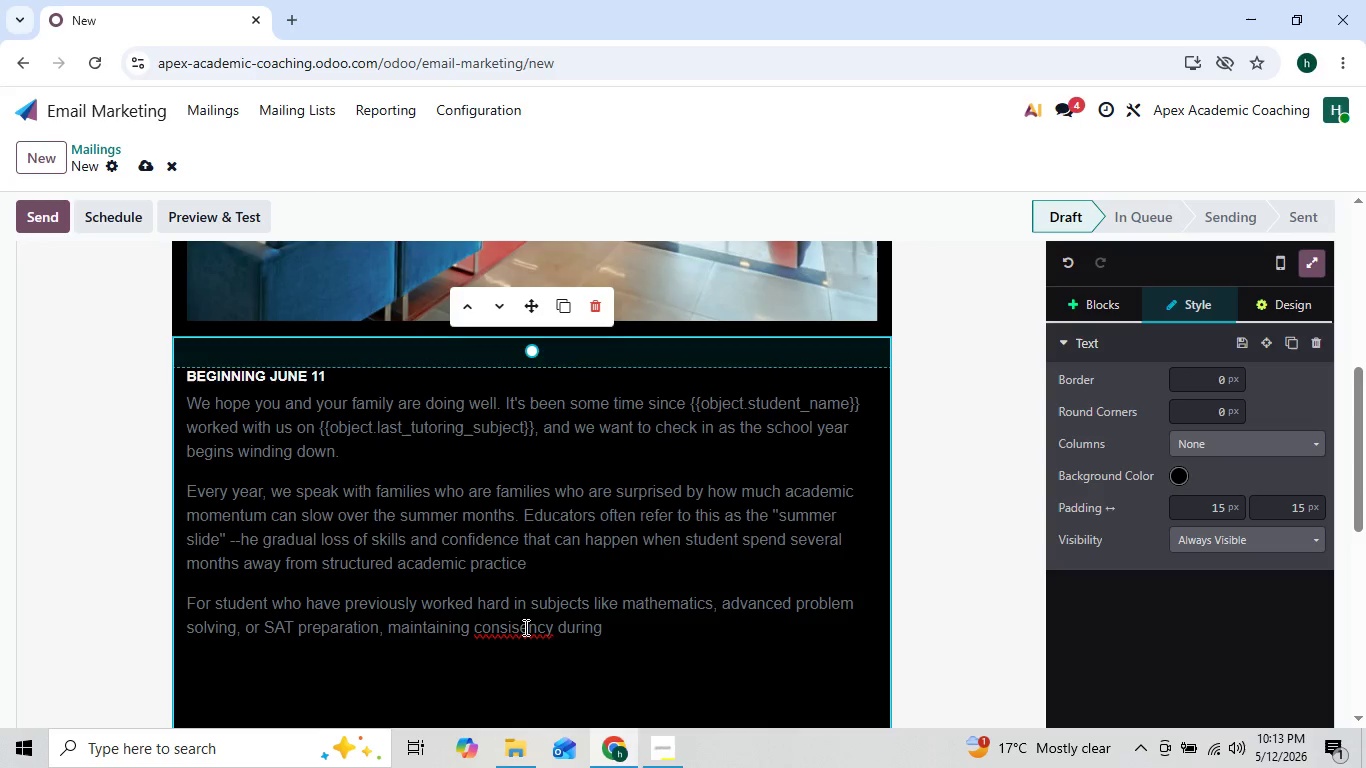 
left_click([524, 627])
 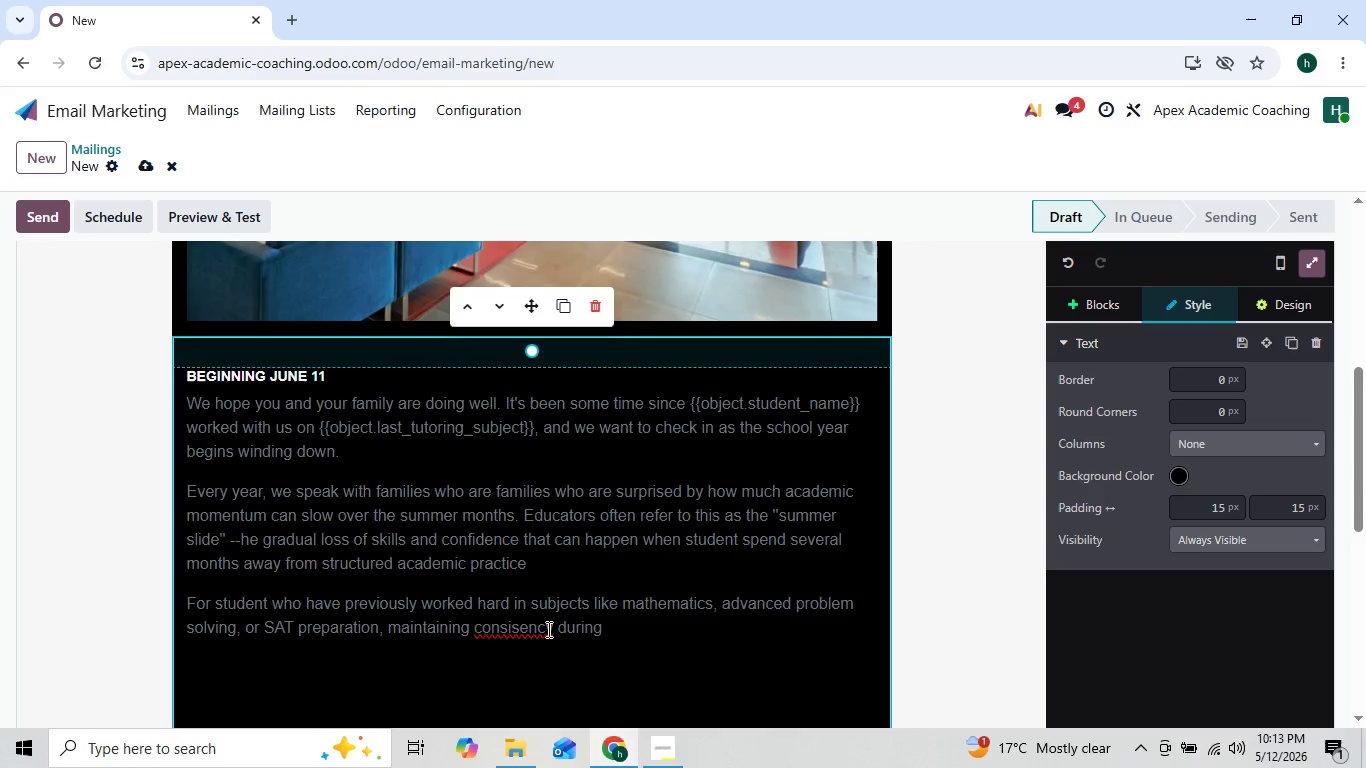 
left_click([548, 629])
 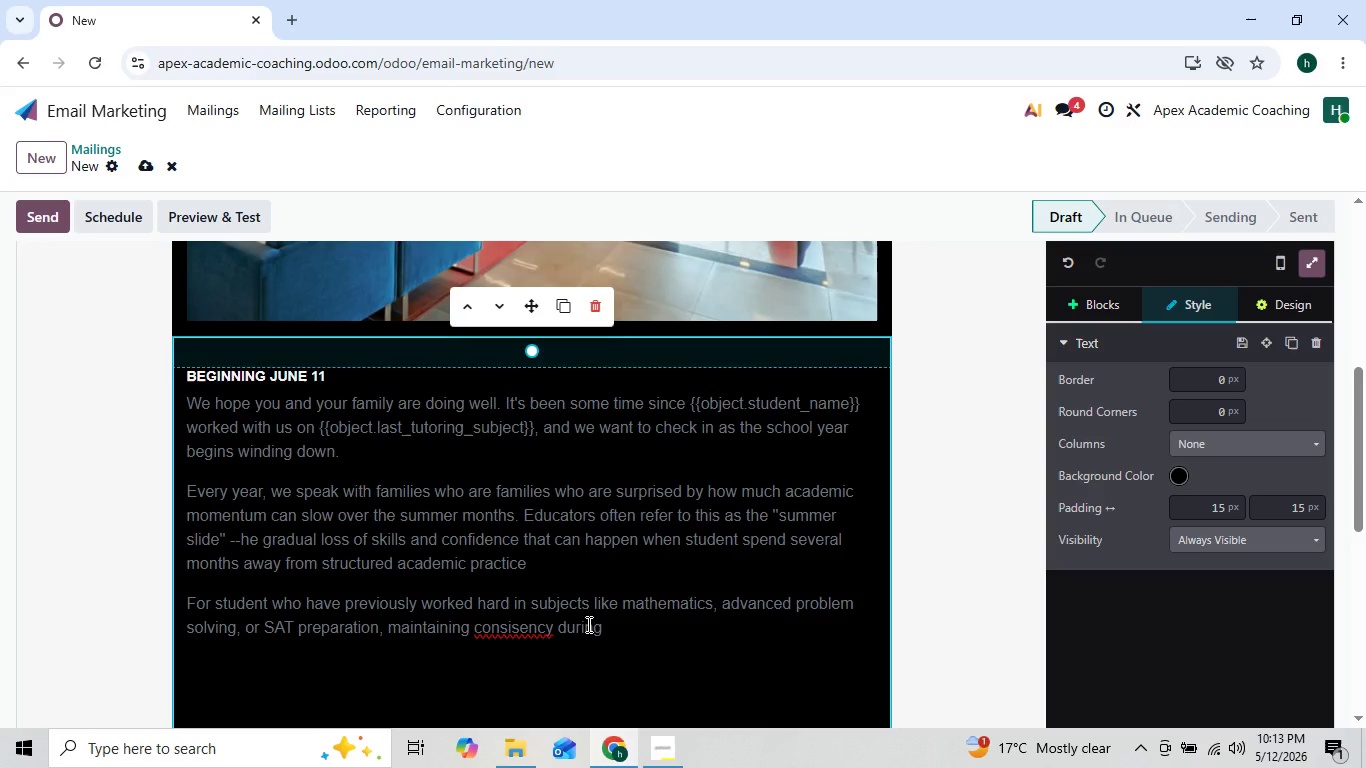 
left_click([517, 625])
 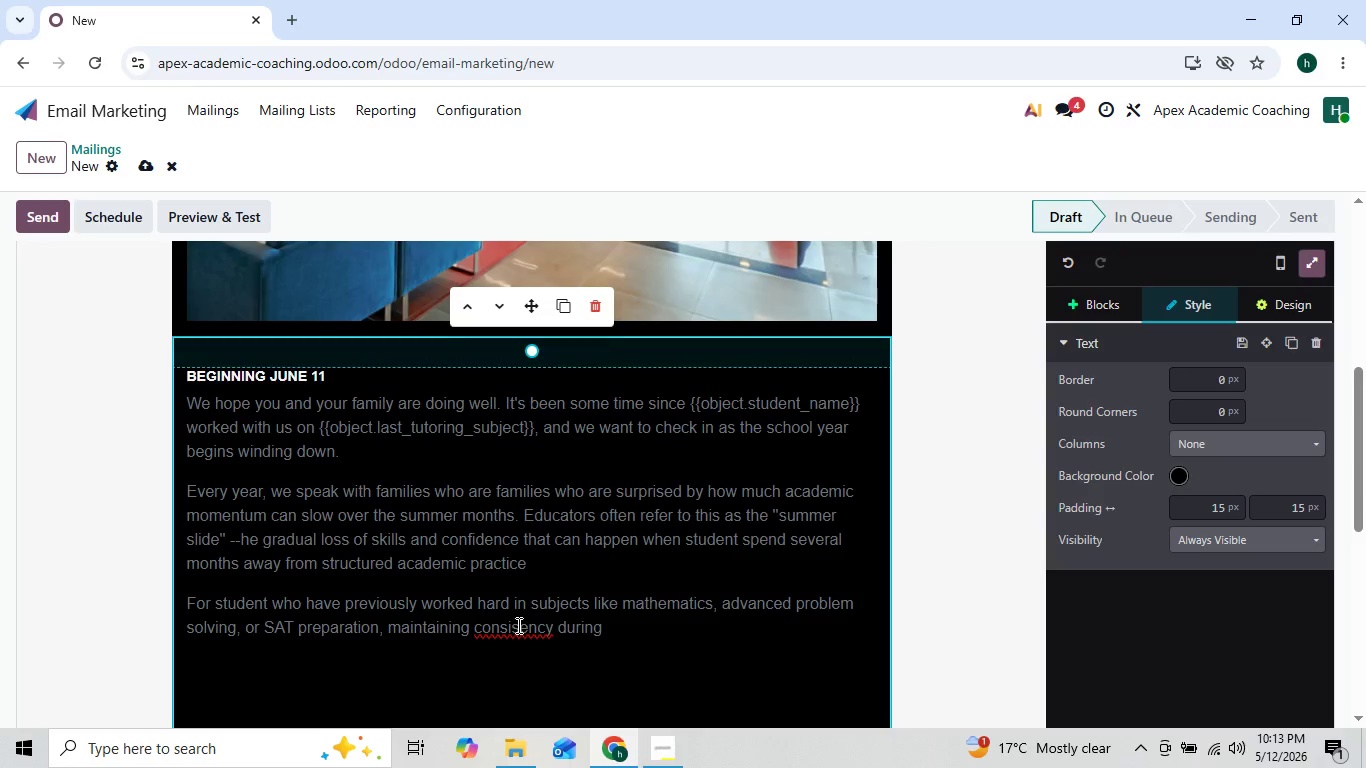 
key(T)
 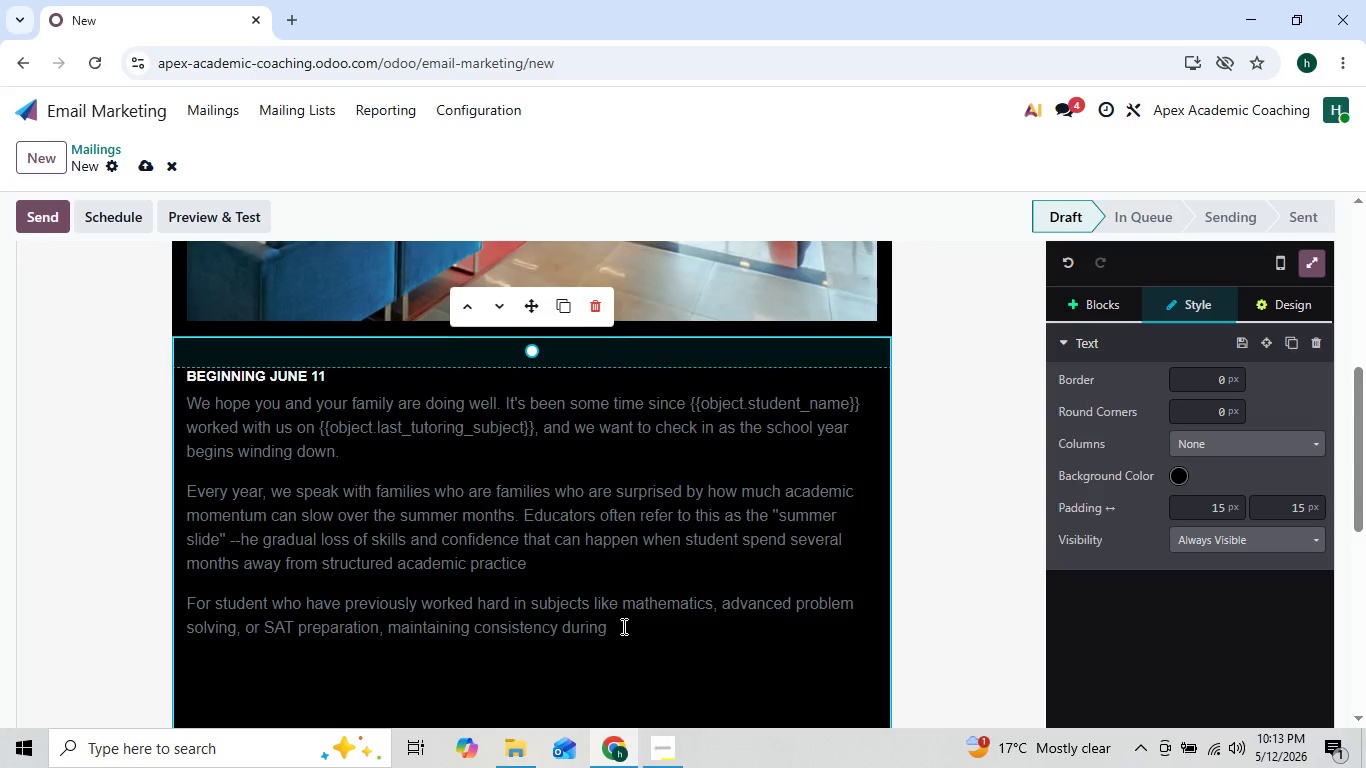 
left_click([625, 626])
 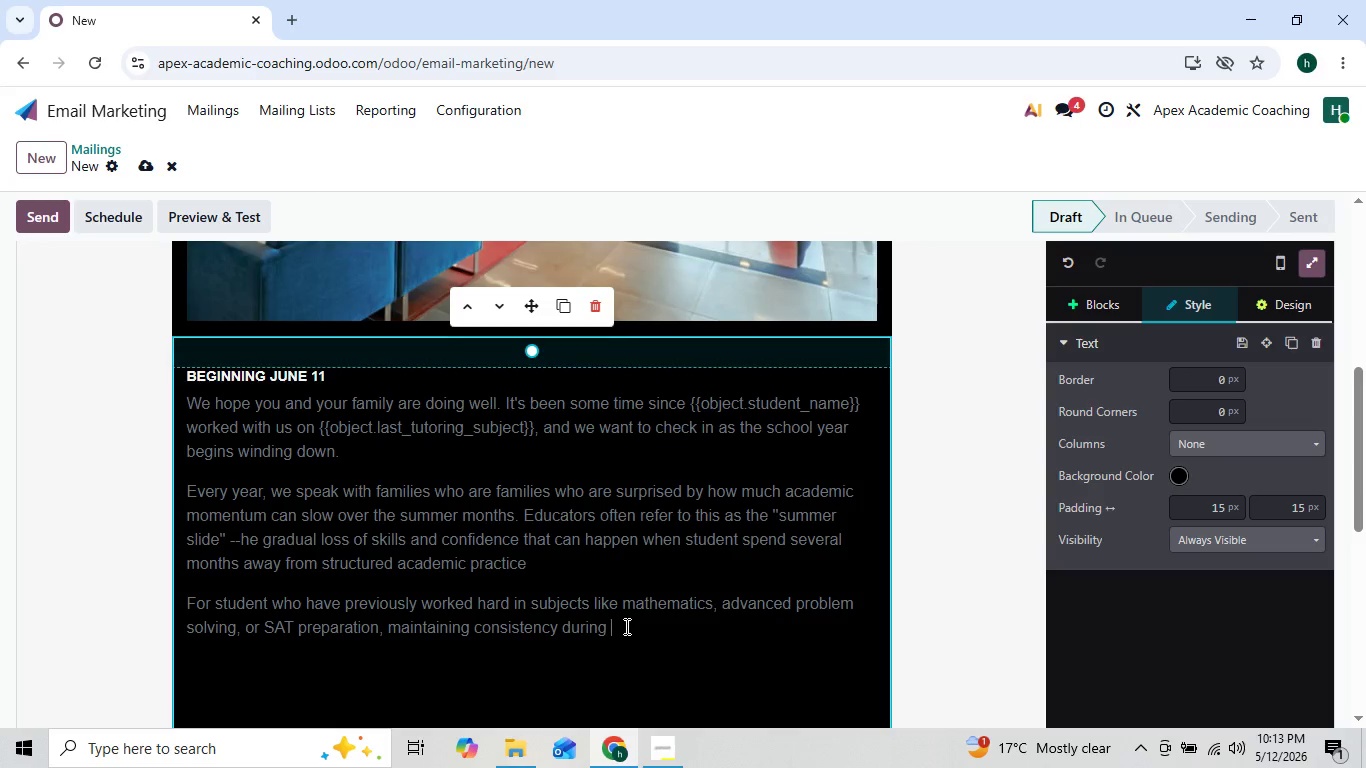 
type(the summer can make an enormous difference when fall classes begin again.)
 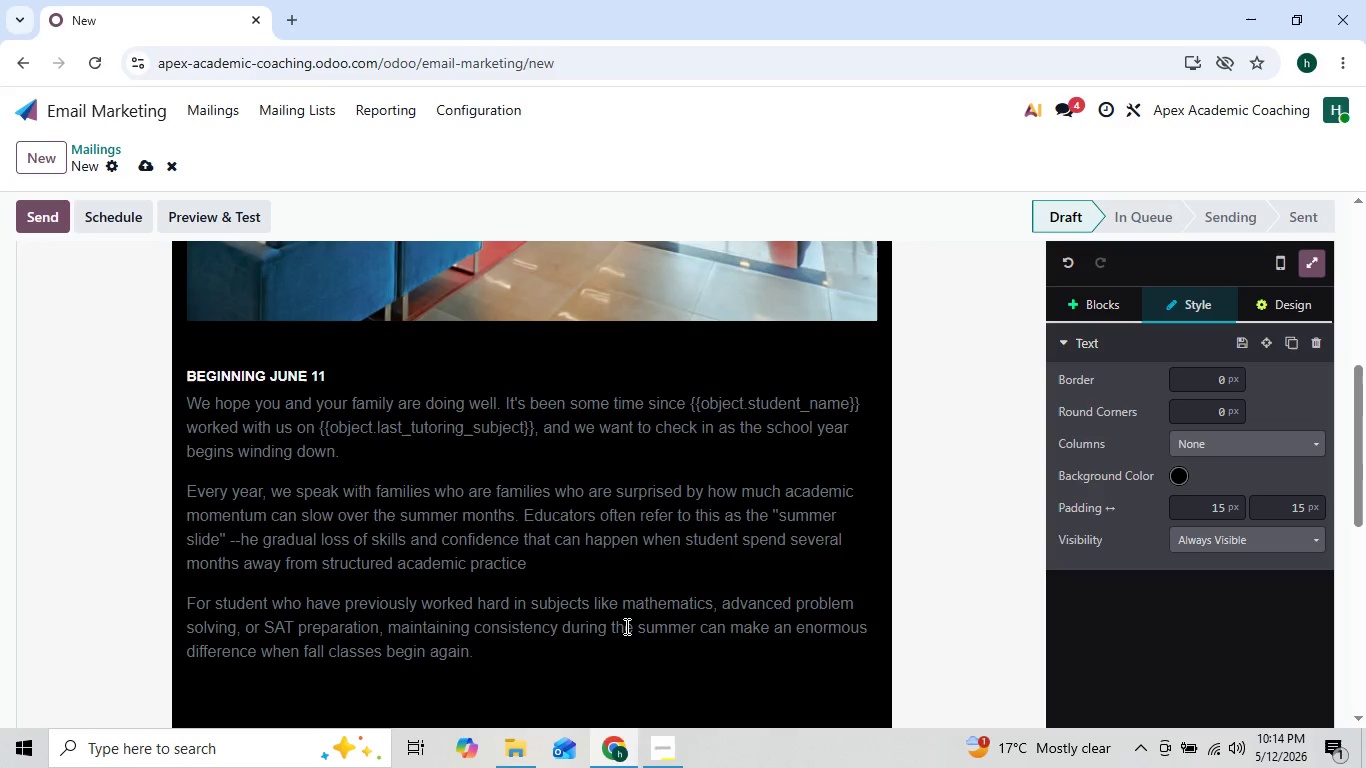 
key(Enter)
 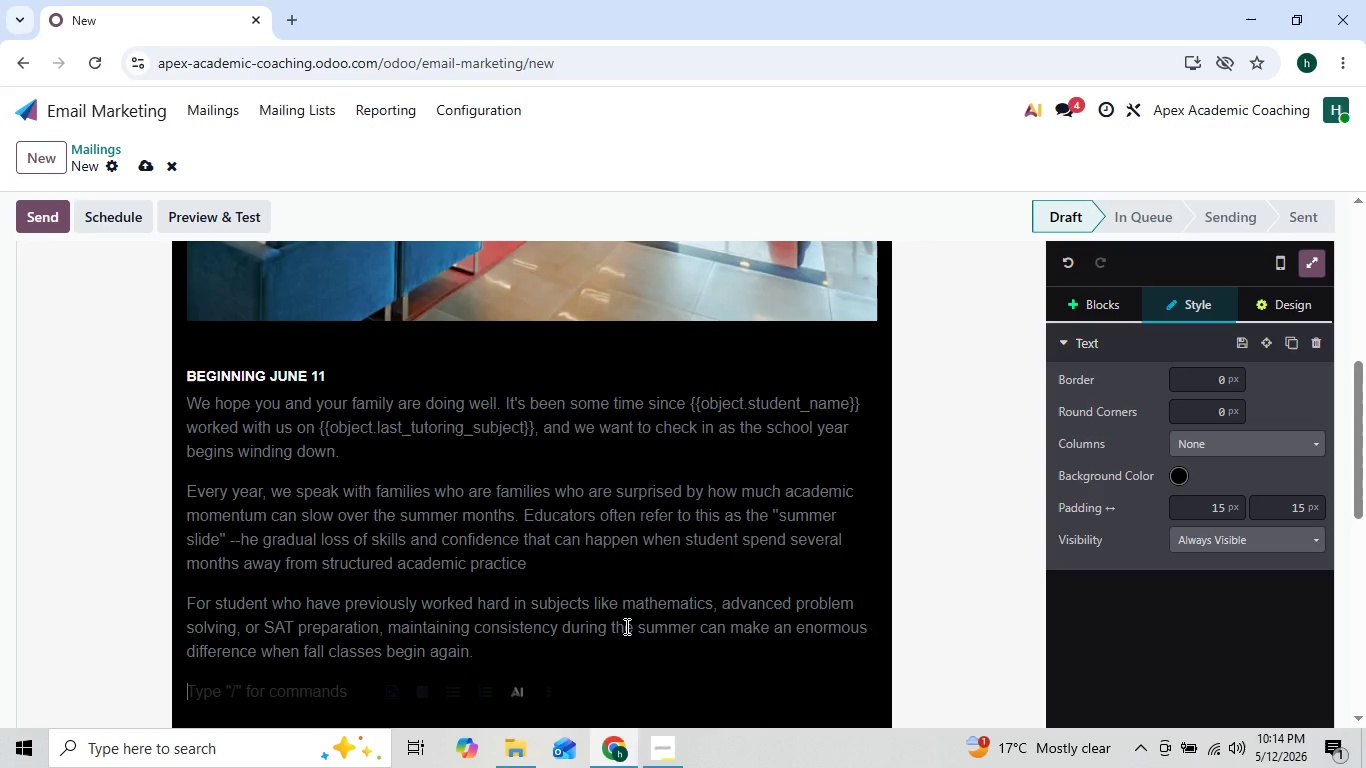 
key(ArrowUp)
 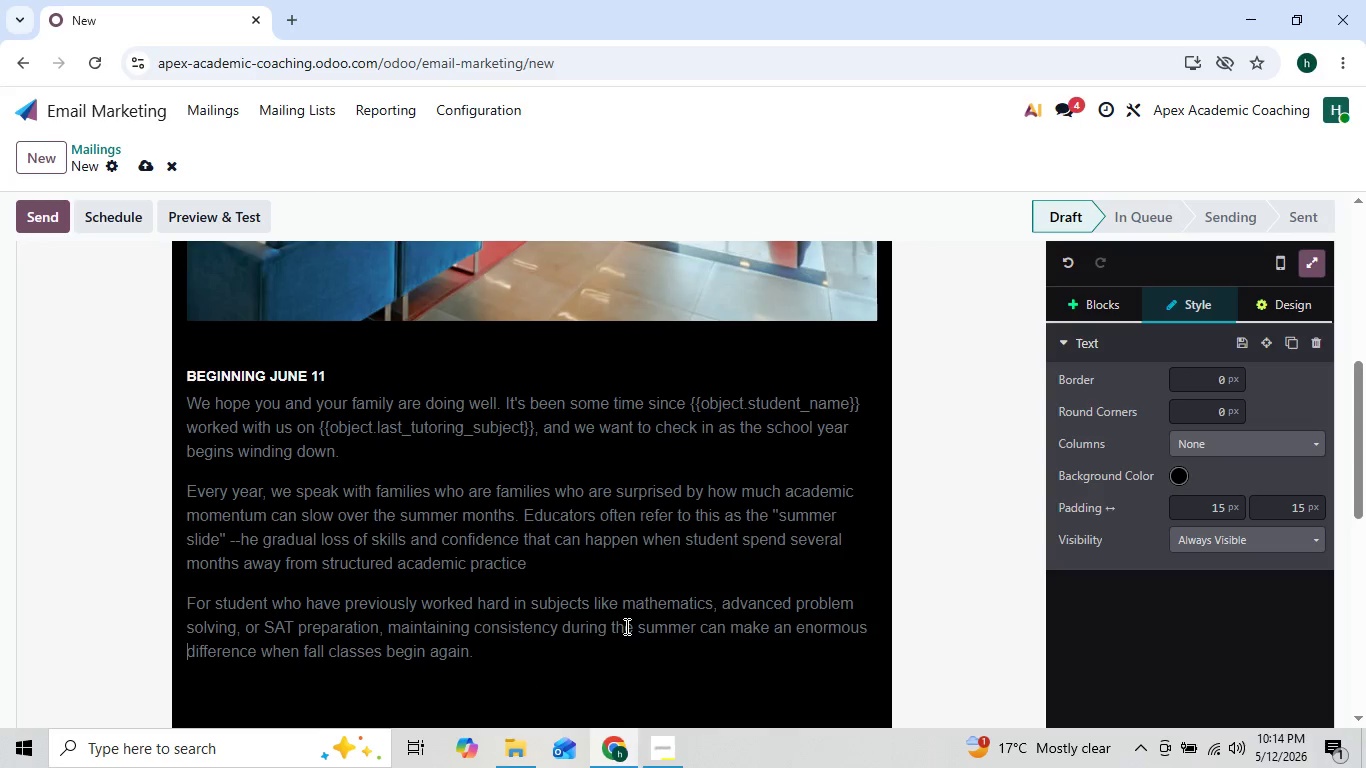 
key(ArrowUp)
 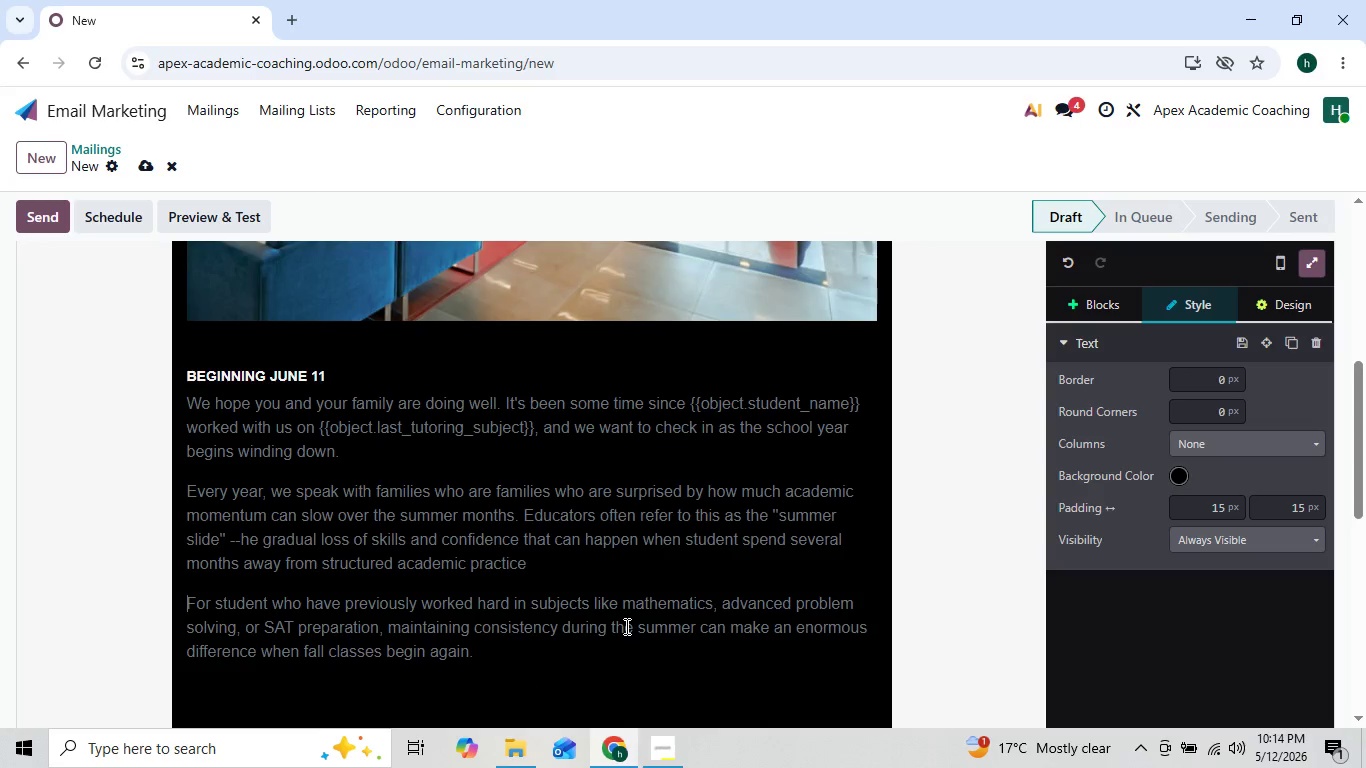 
key(ArrowUp)
 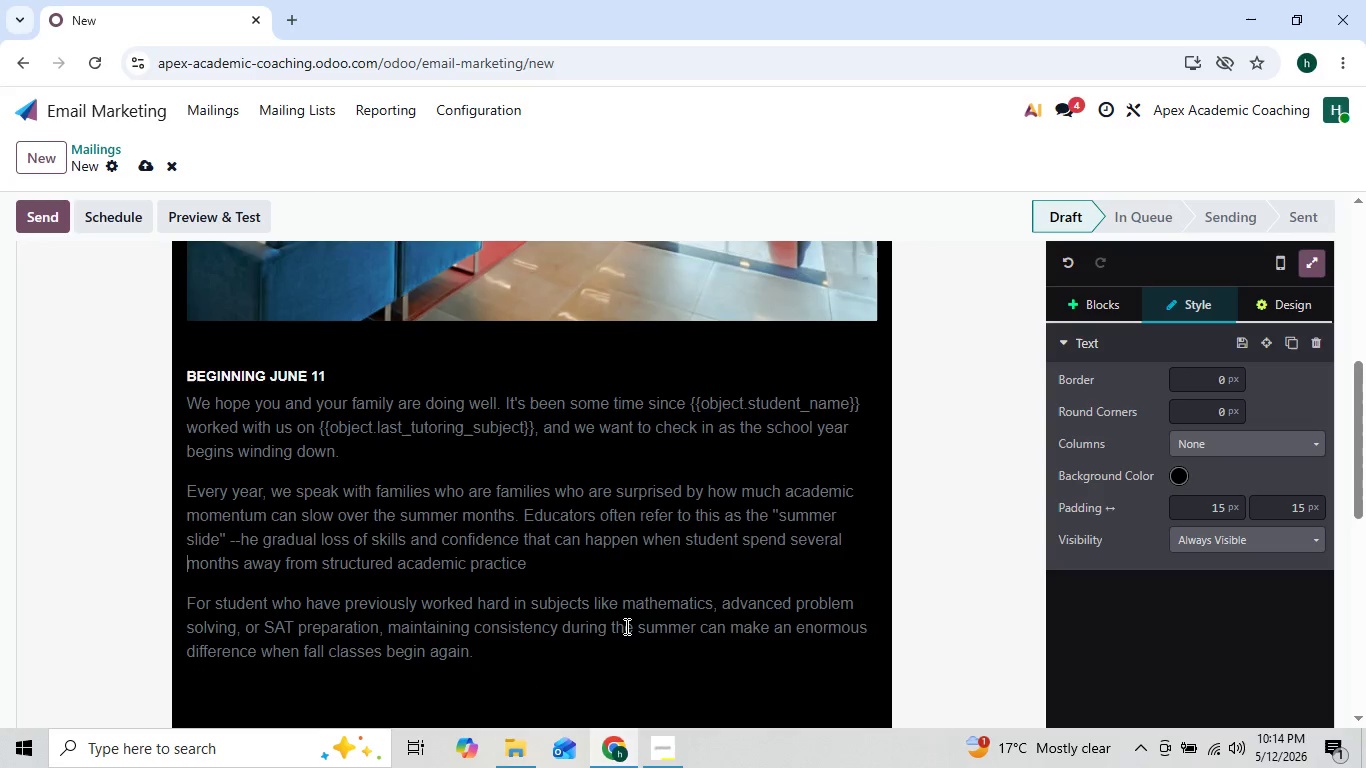 
key(ArrowUp)
 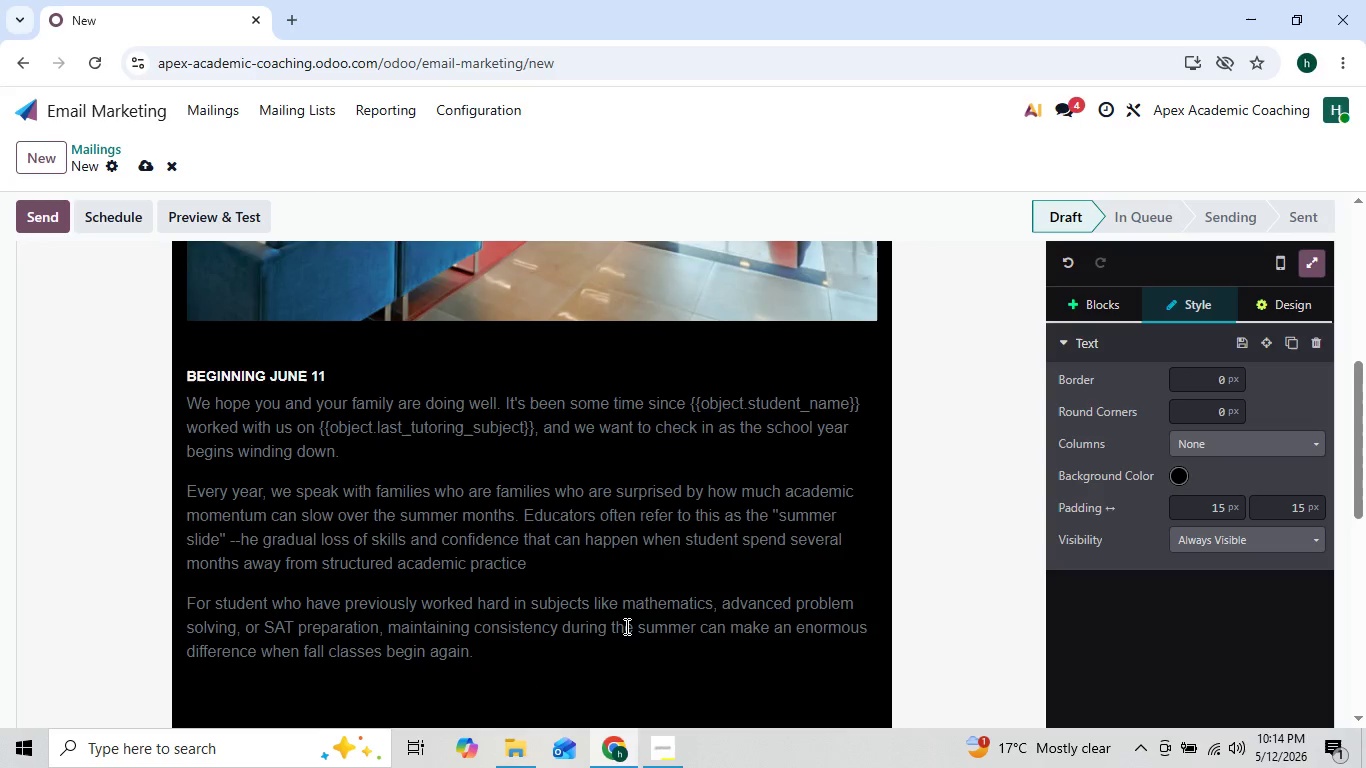 
key(ArrowLeft)
 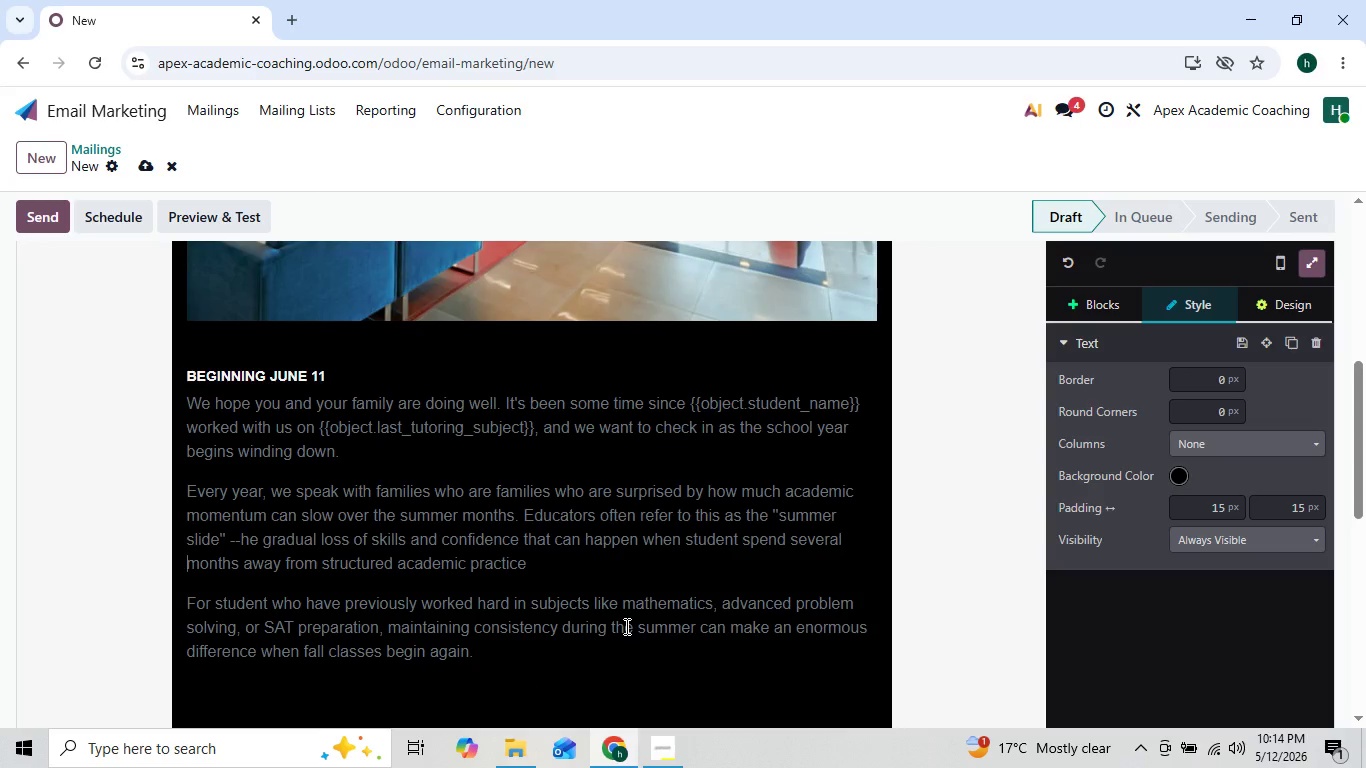 
key(ArrowRight)
 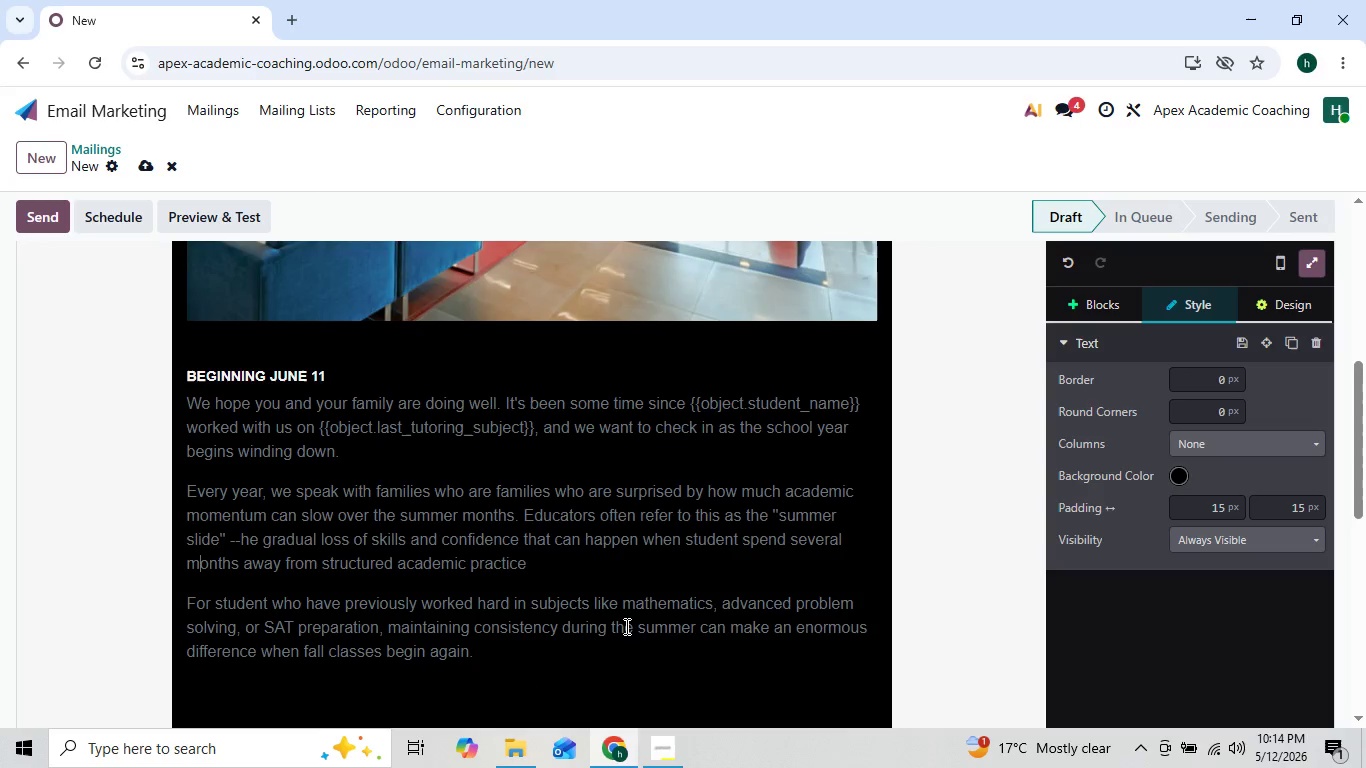 
key(ArrowRight)
 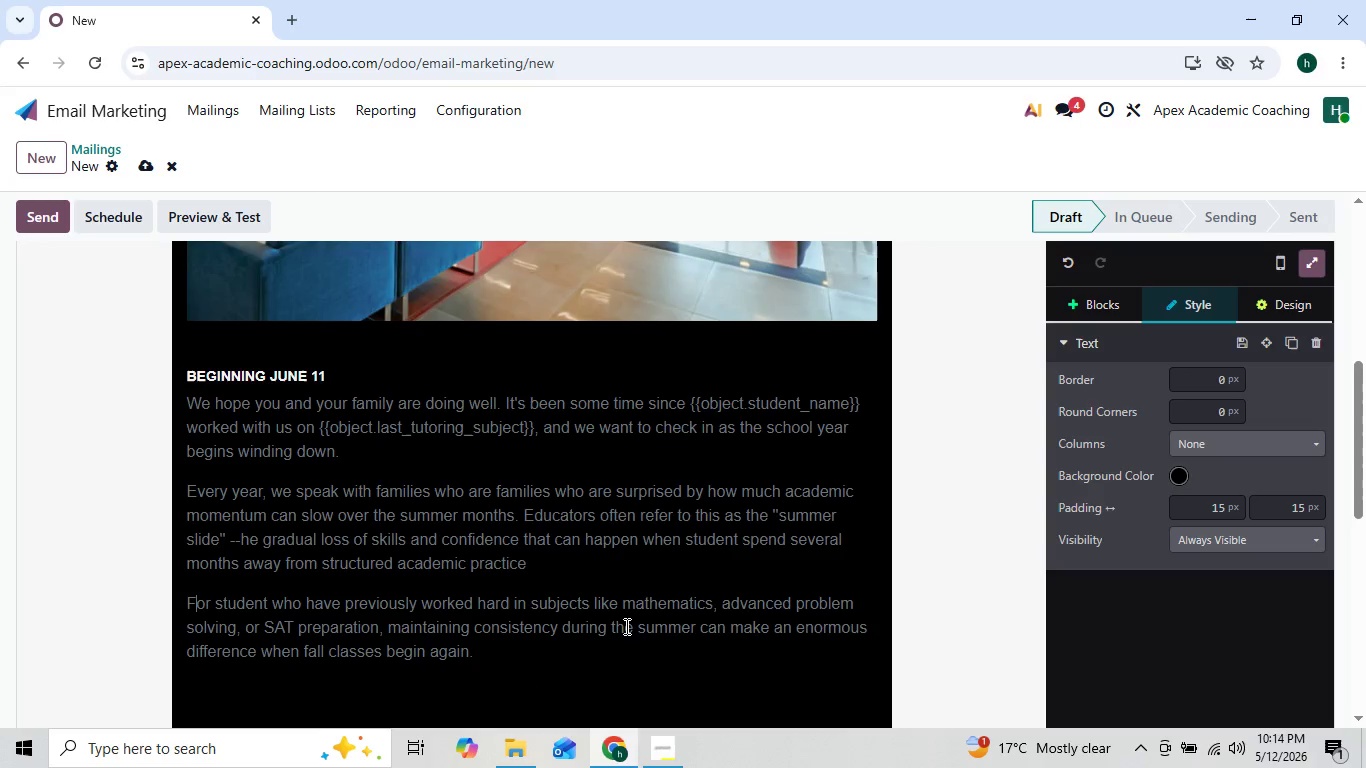 
key(ArrowDown)
 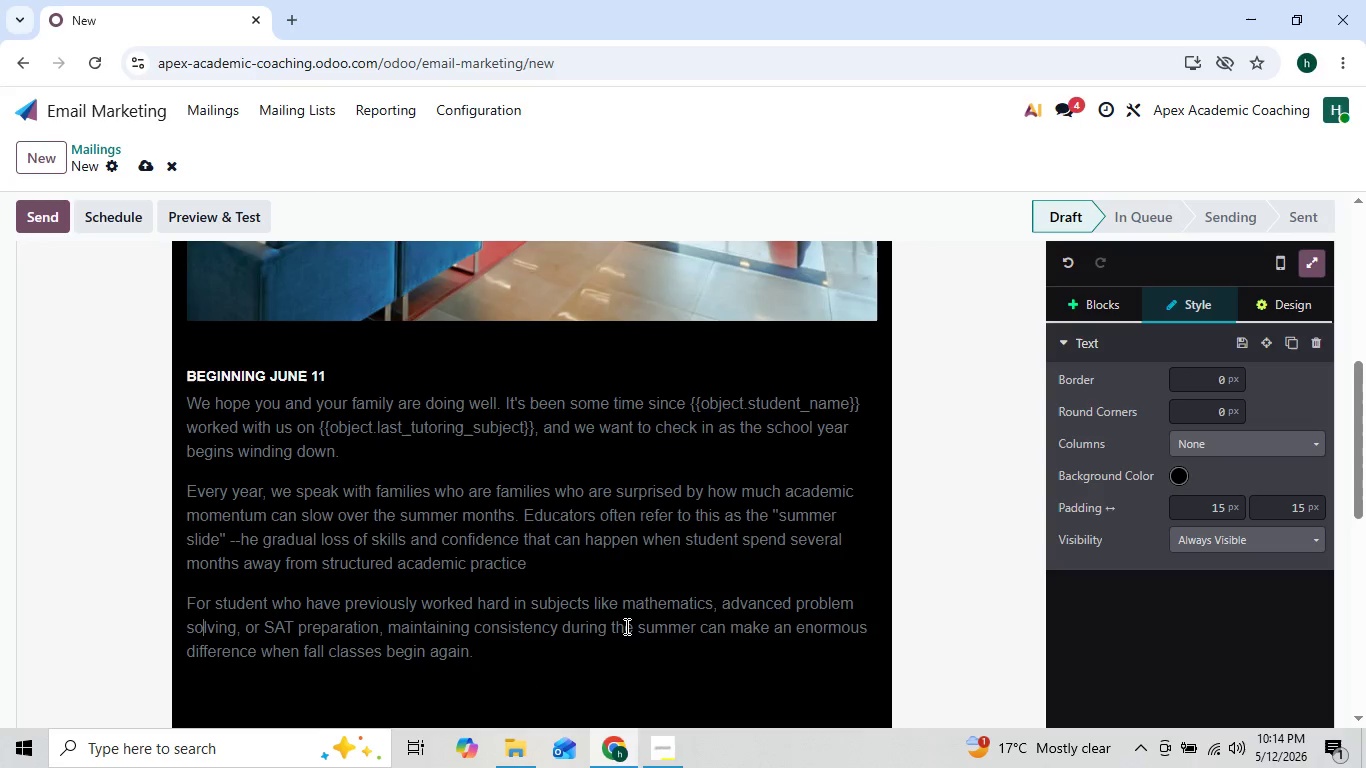 
key(ArrowDown)
 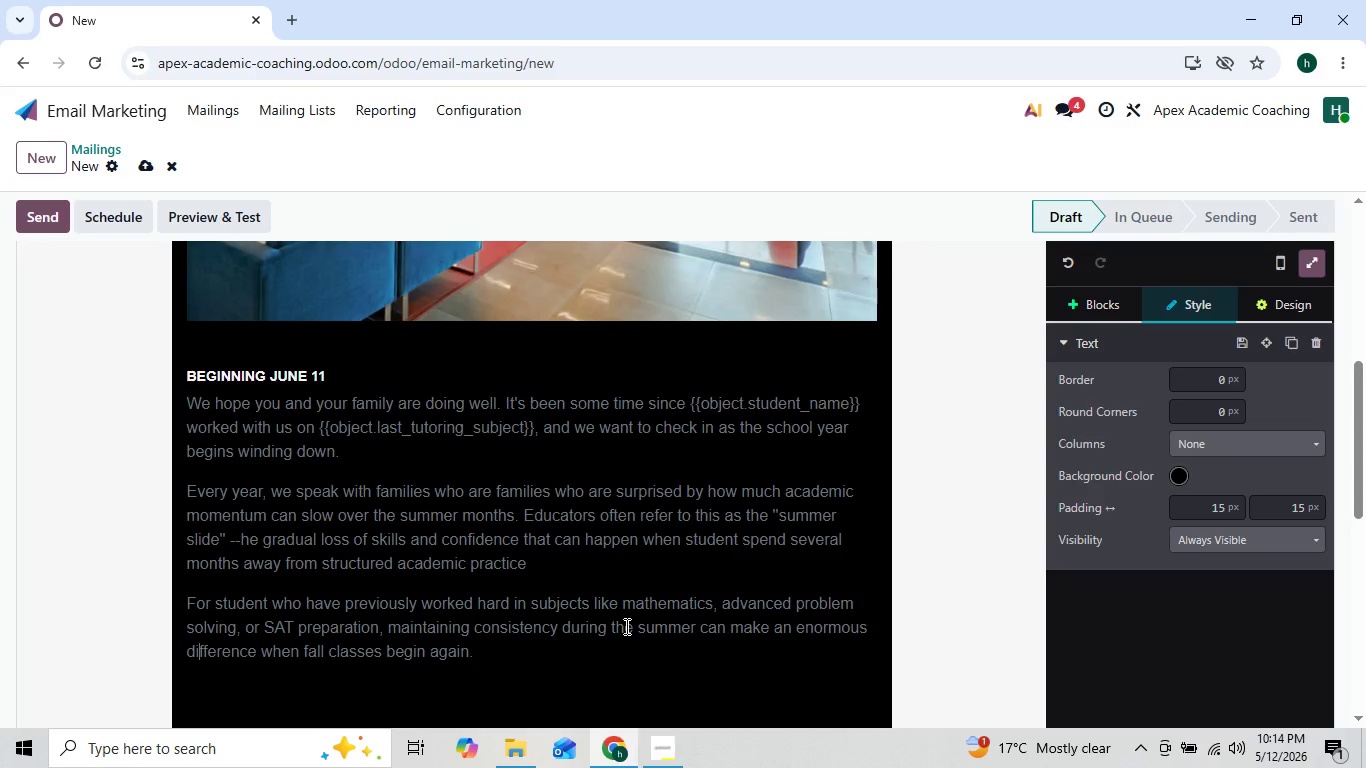 
key(ArrowDown)
 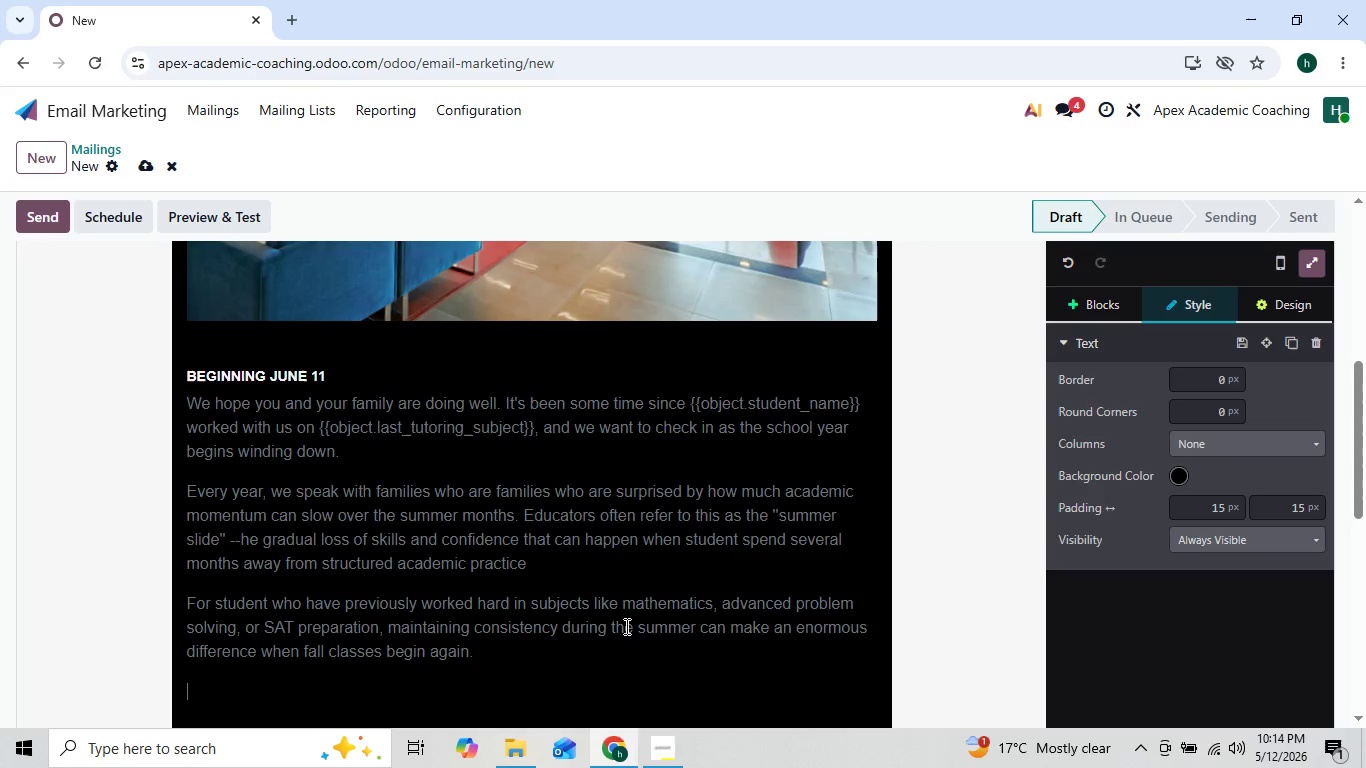 
key(ArrowDown)
 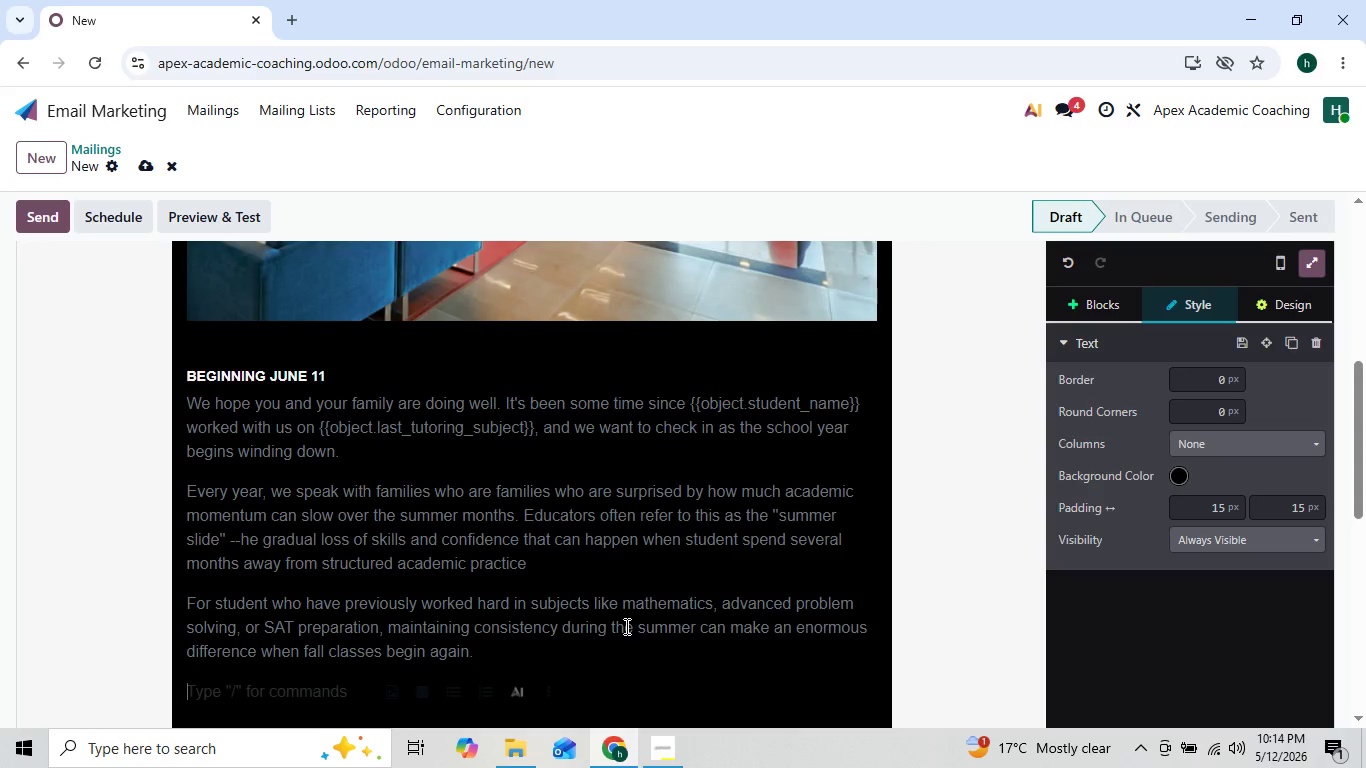 
key(ArrowUp)
 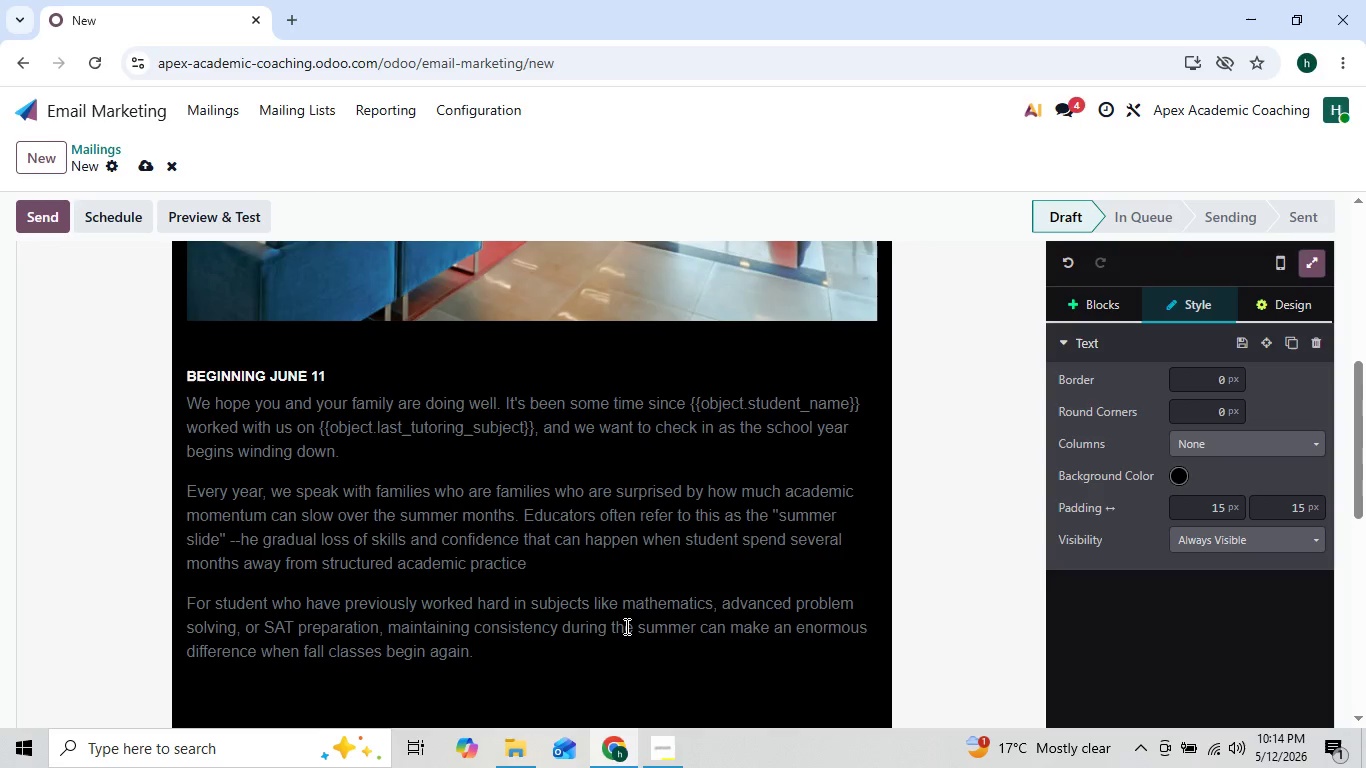 
key(ArrowDown)
 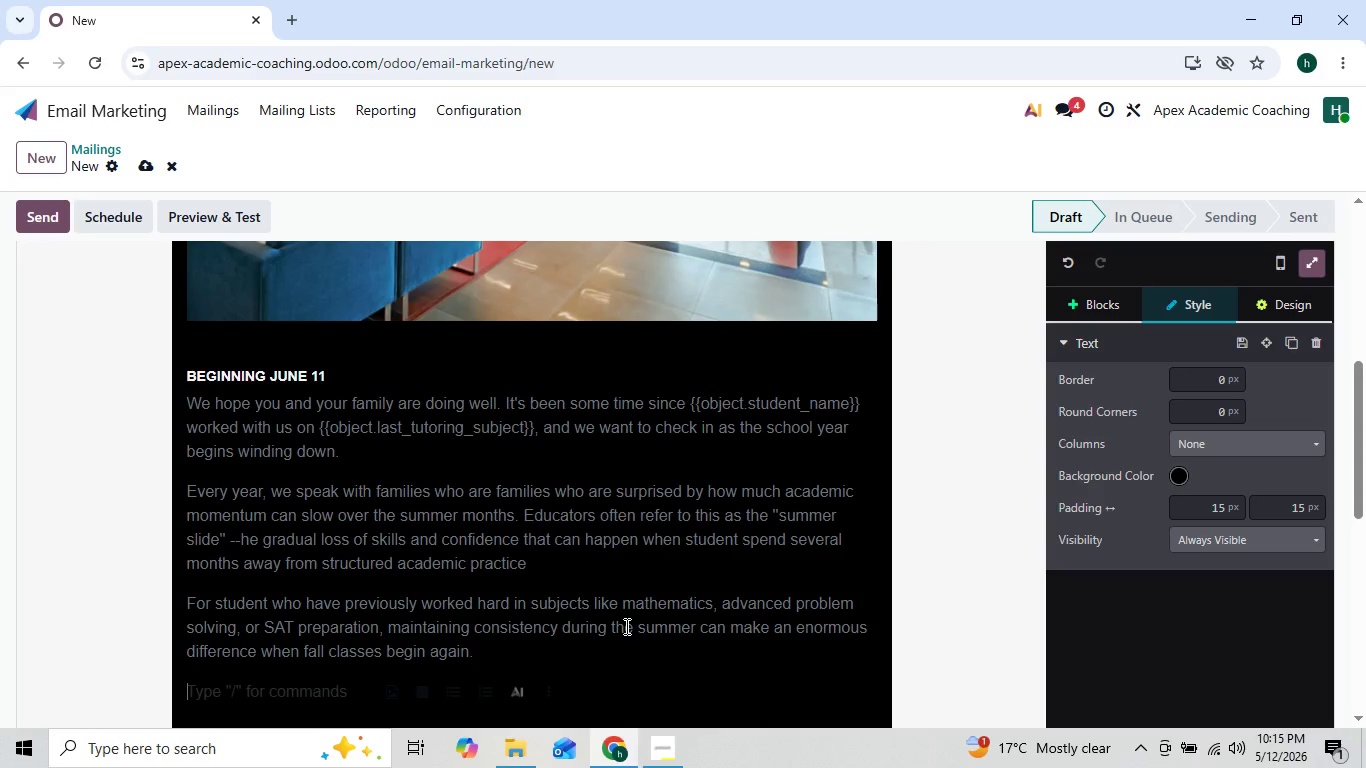 
key(ArrowUp)
 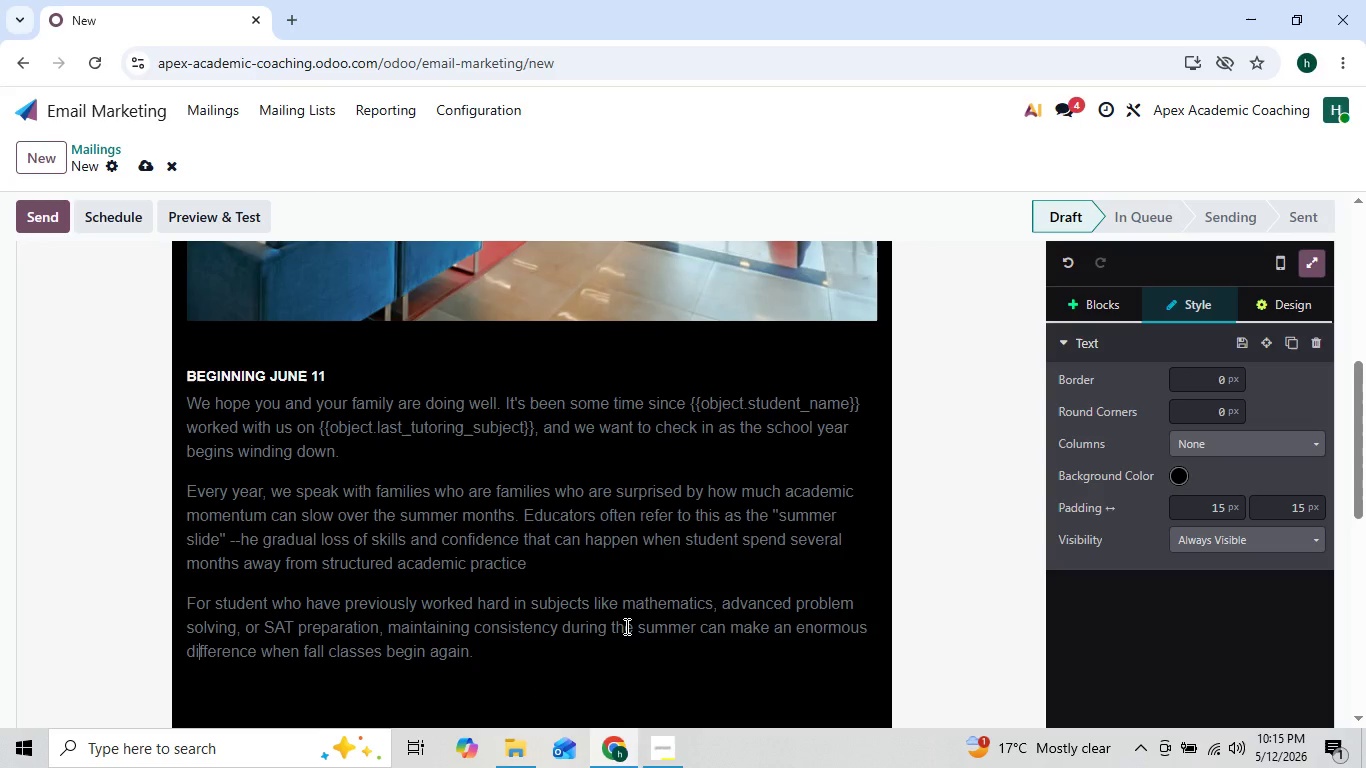 
key(ArrowDown)
 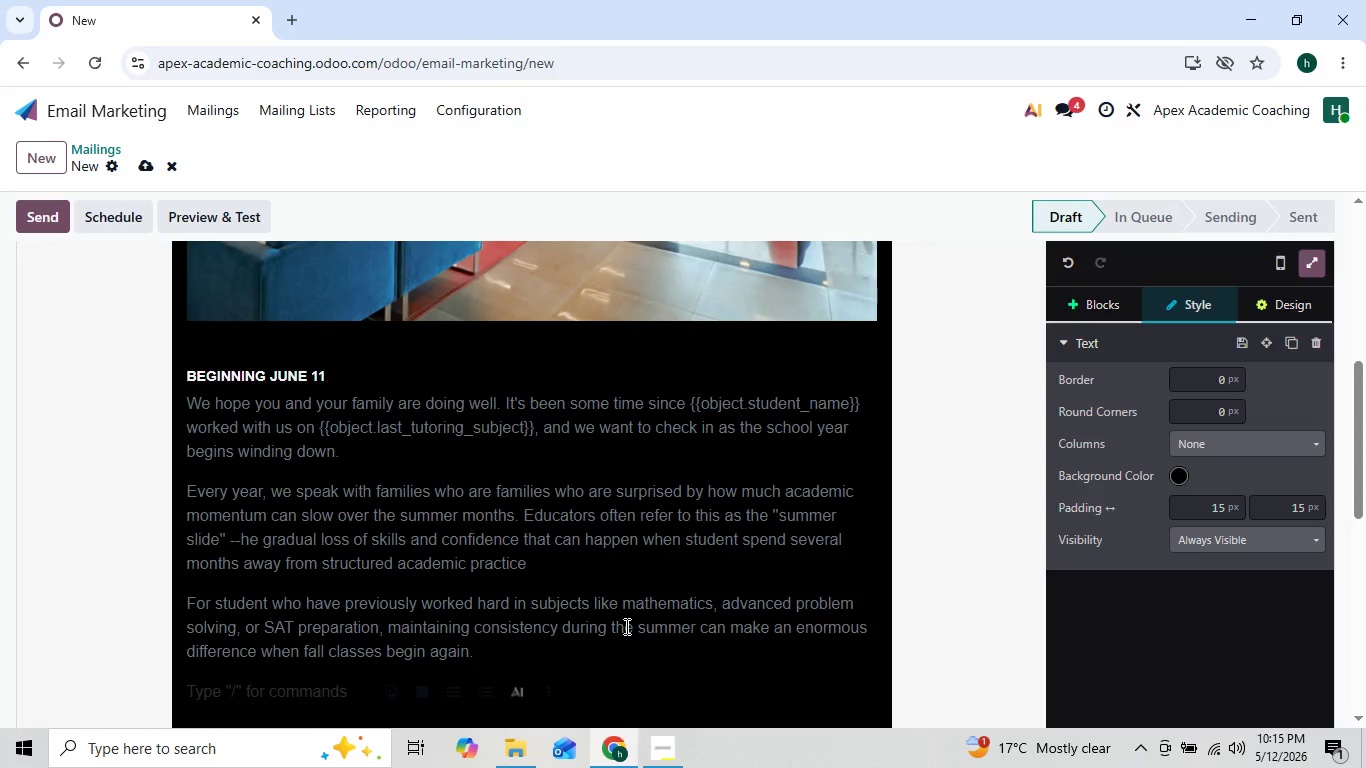 
key(ArrowUp)
 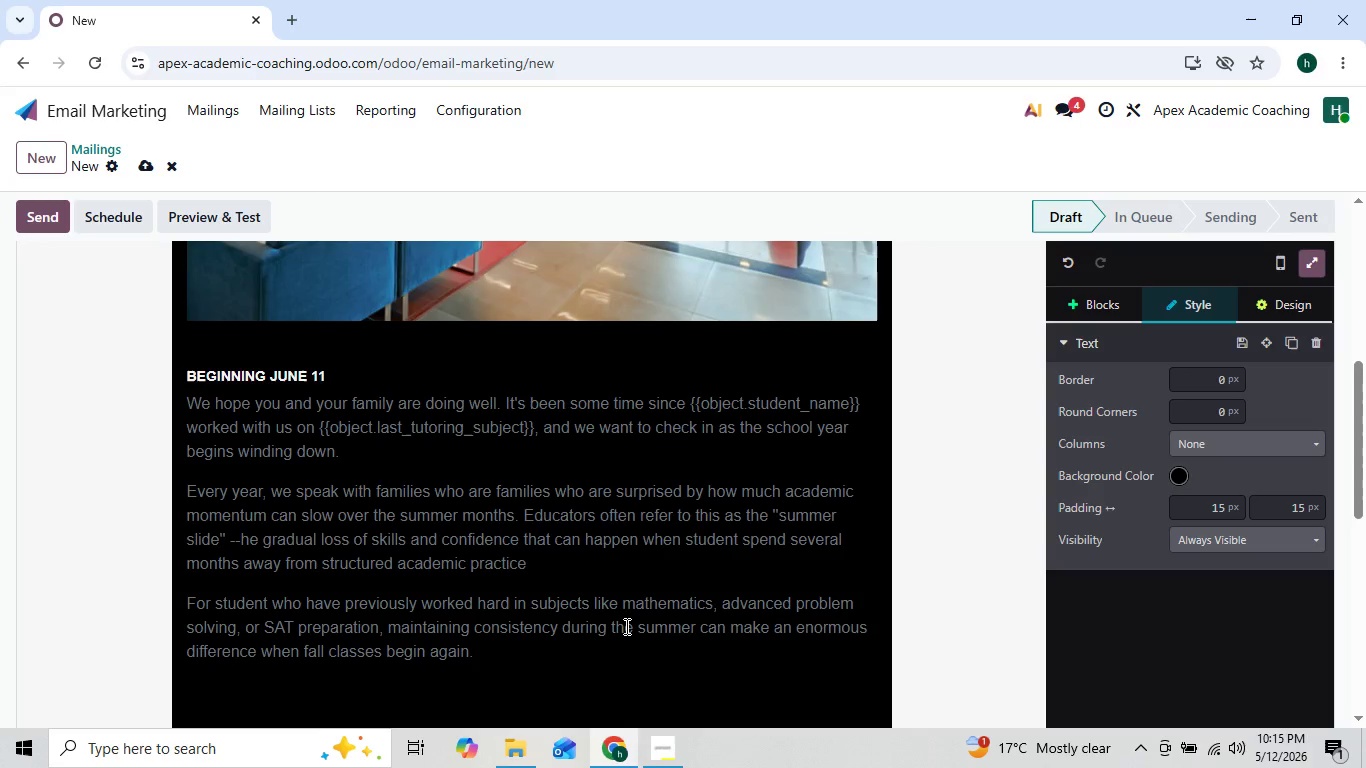 
key(ArrowDown)
 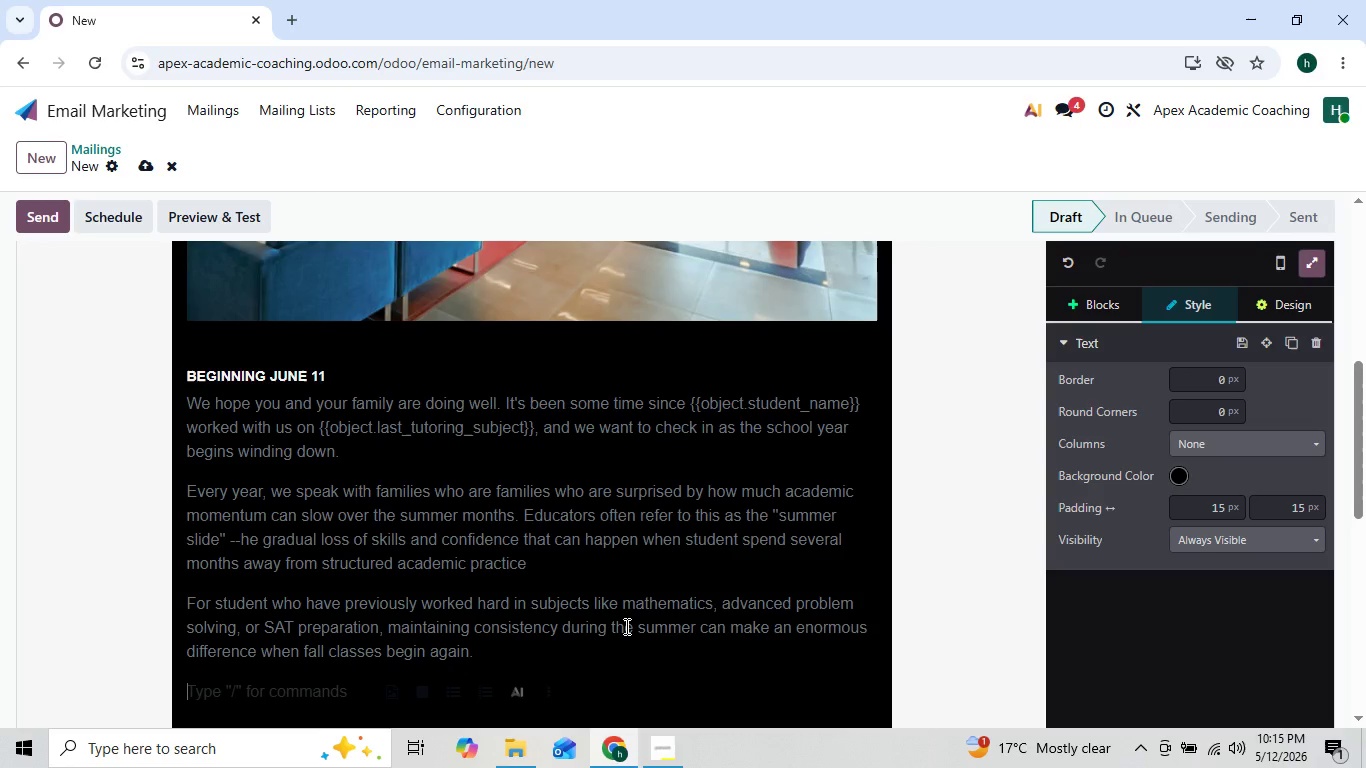 
type(thats)
 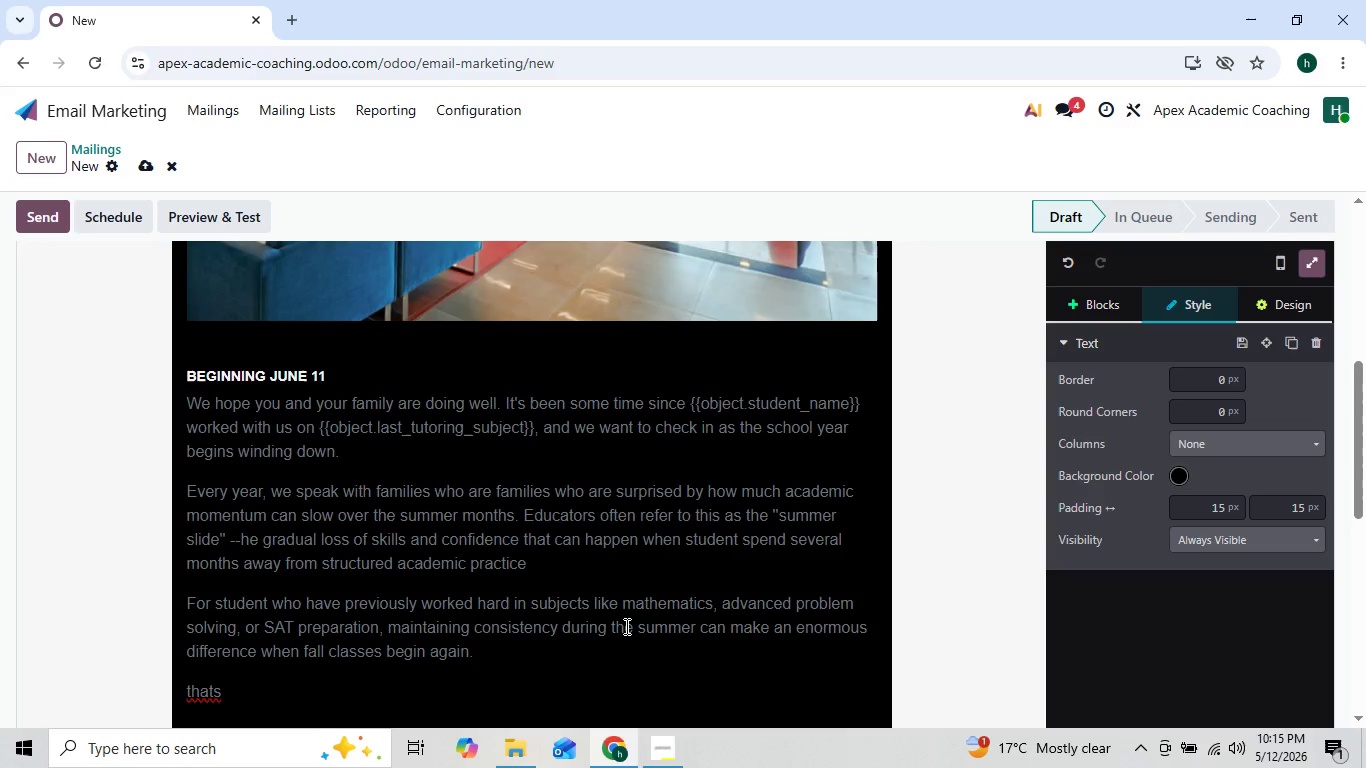 
key(ArrowLeft)
 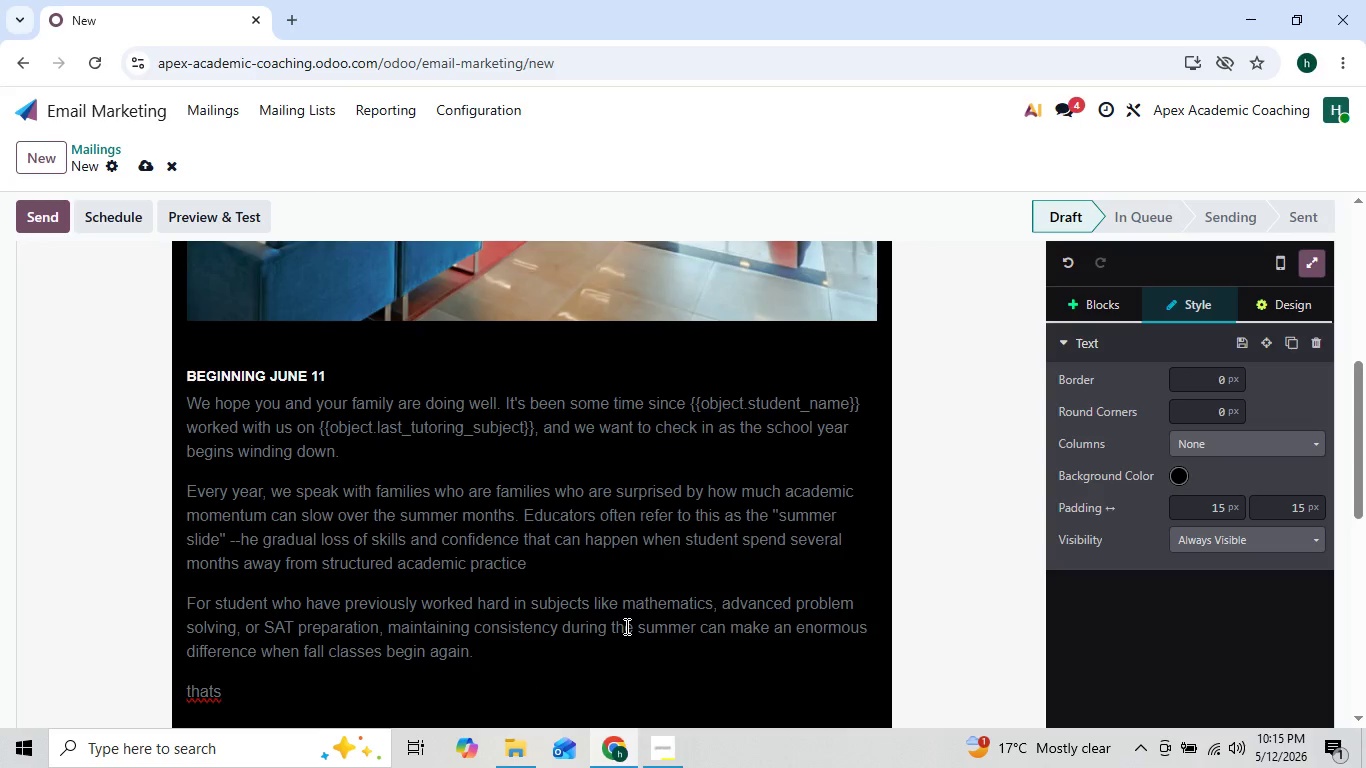 
key(ArrowRight)
 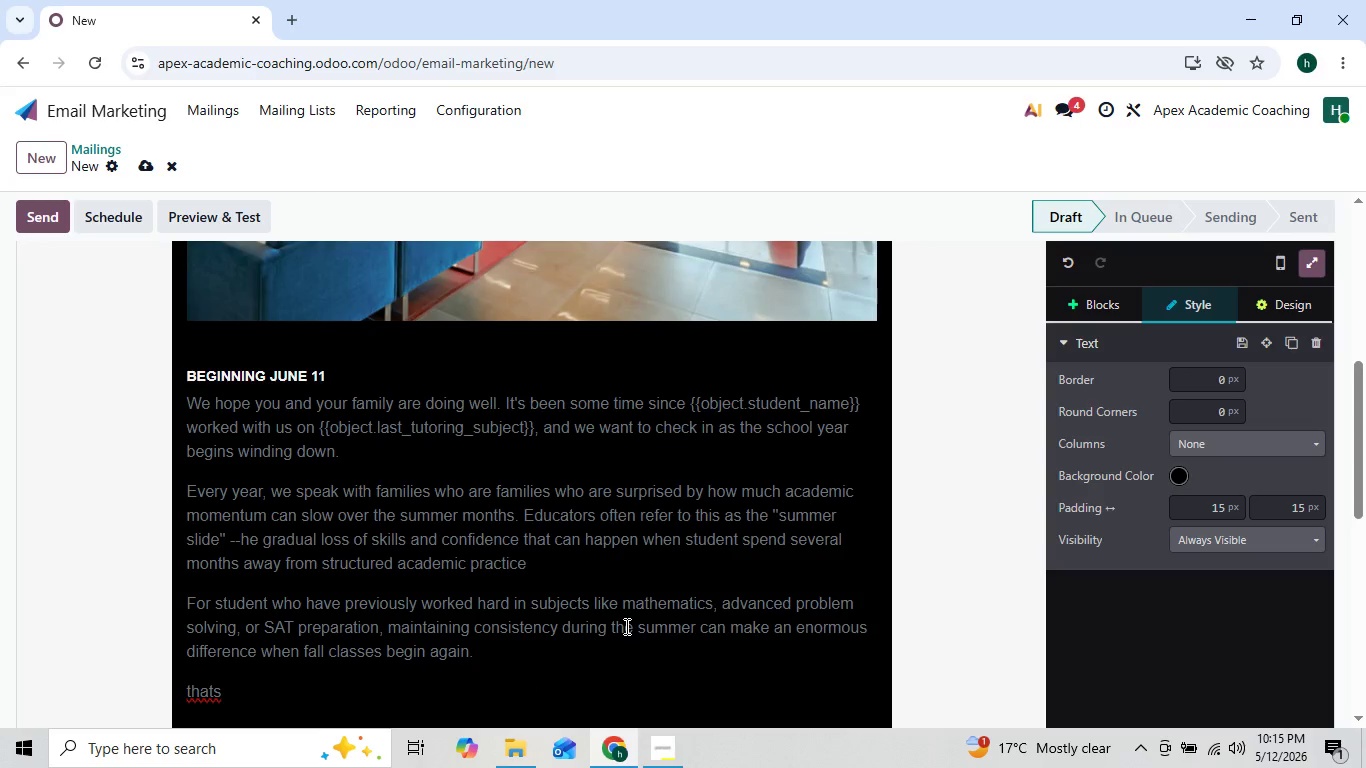 
key(Backspace)
key(Backspace)
key(Backspace)
key(Backspace)
key(Backspace)
type(Thats)
 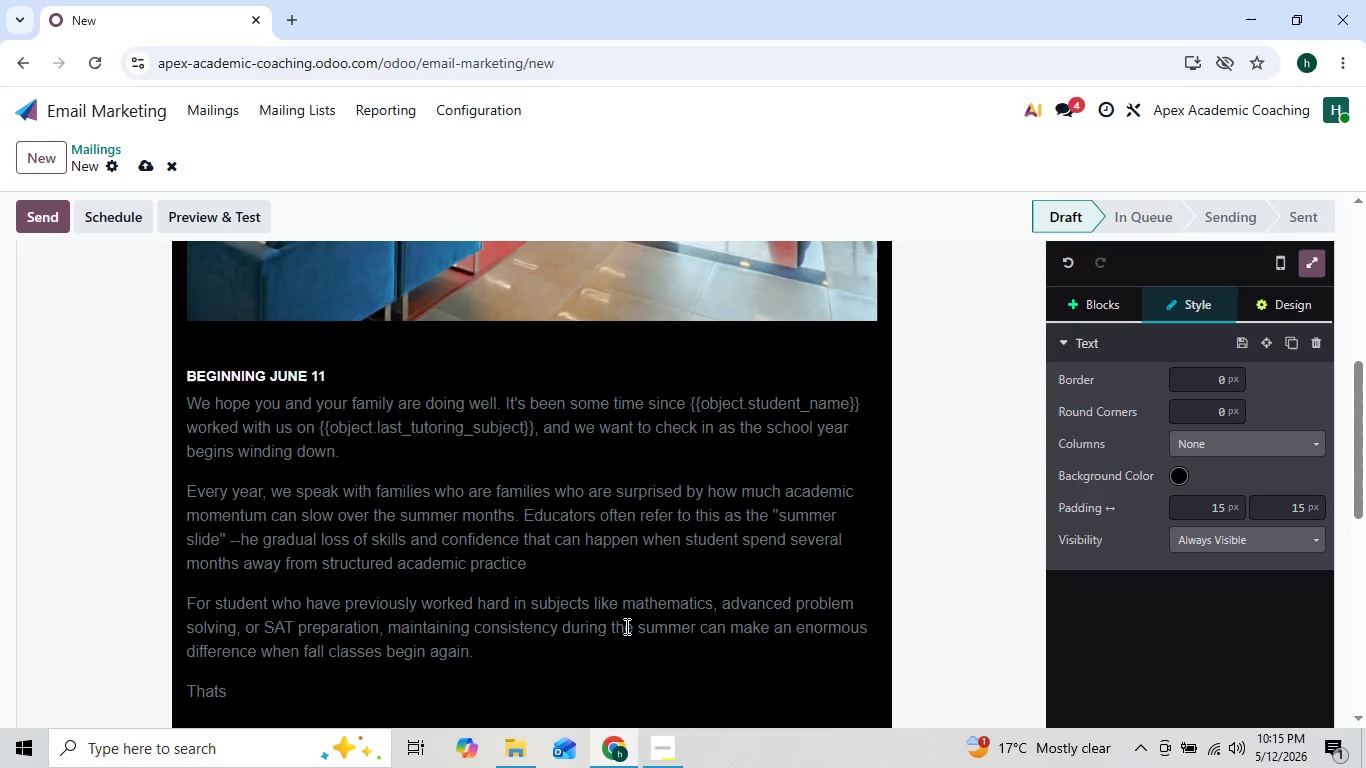 
key(ArrowLeft)
 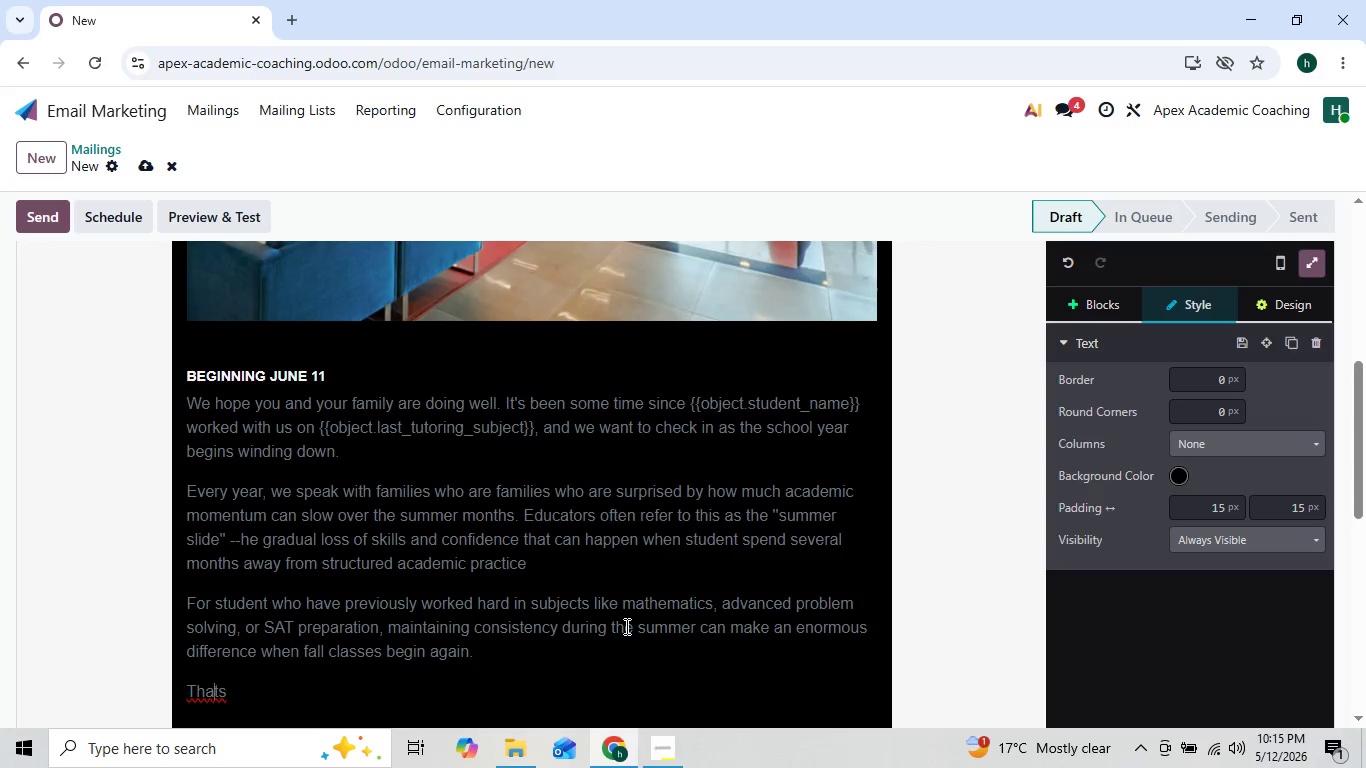 
key(ArrowLeft)
 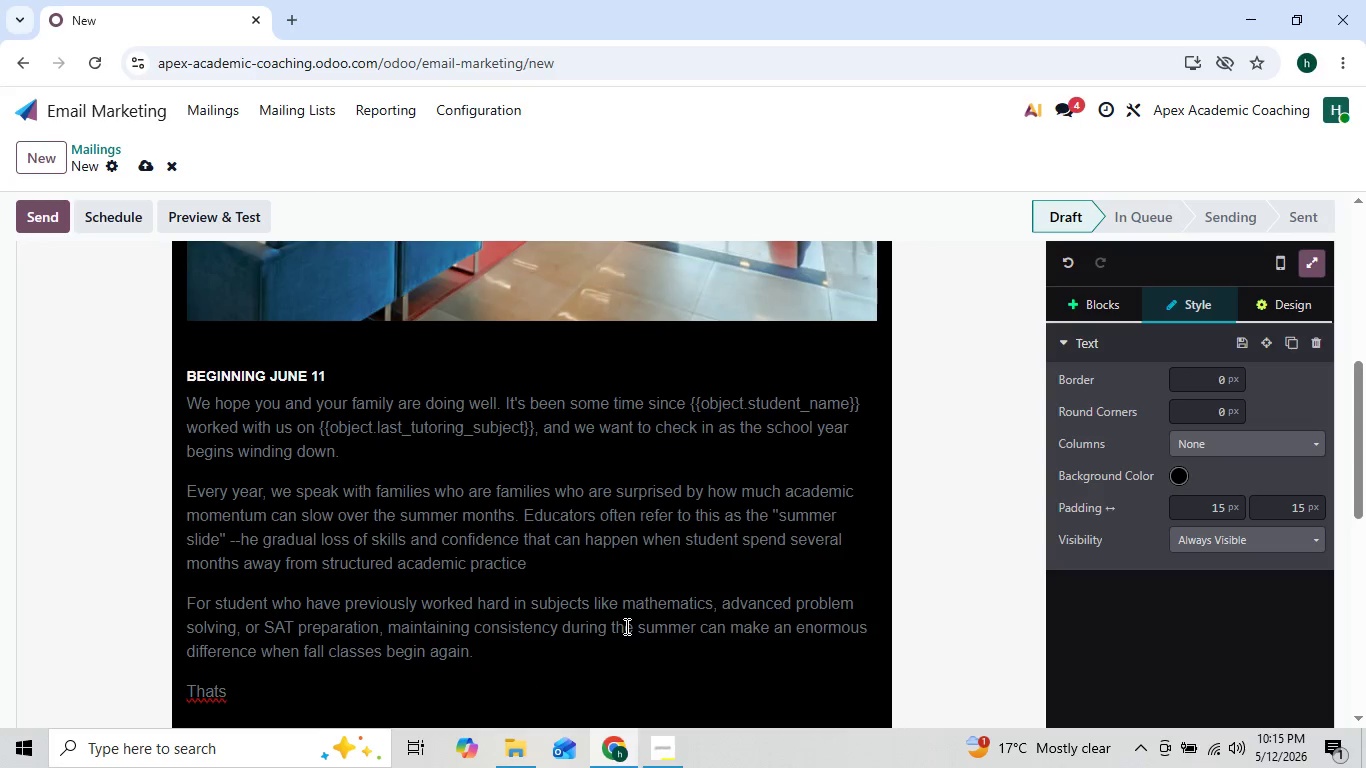 
key(ArrowRight)
 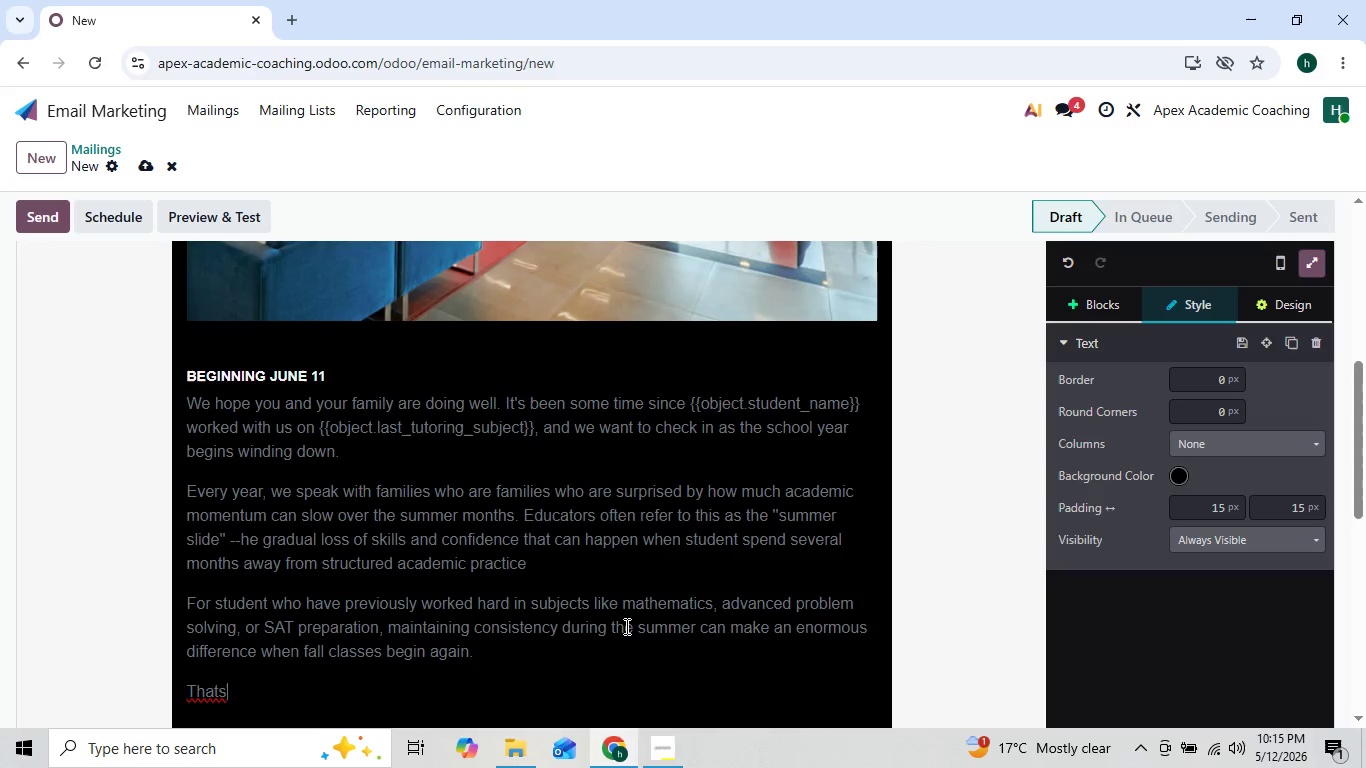 
key(ArrowRight)
 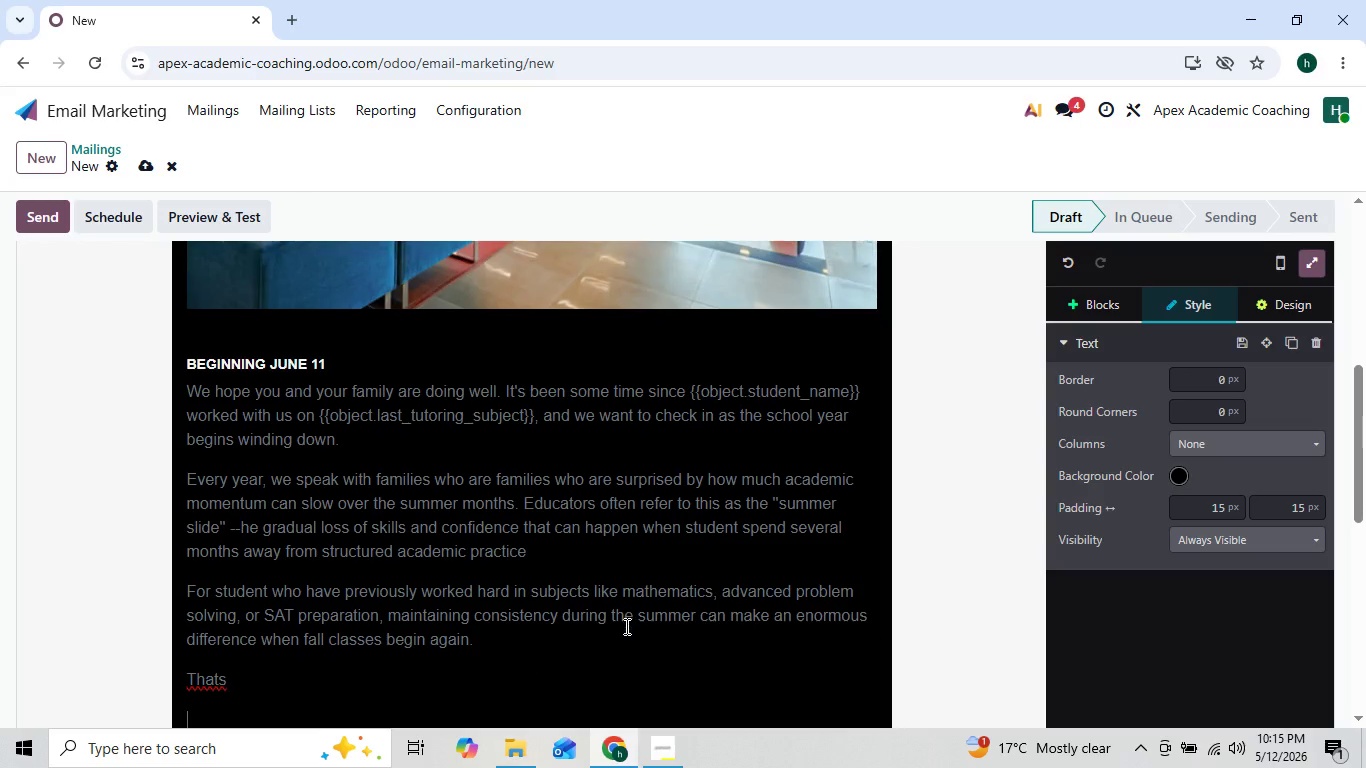 
key(ArrowRight)
 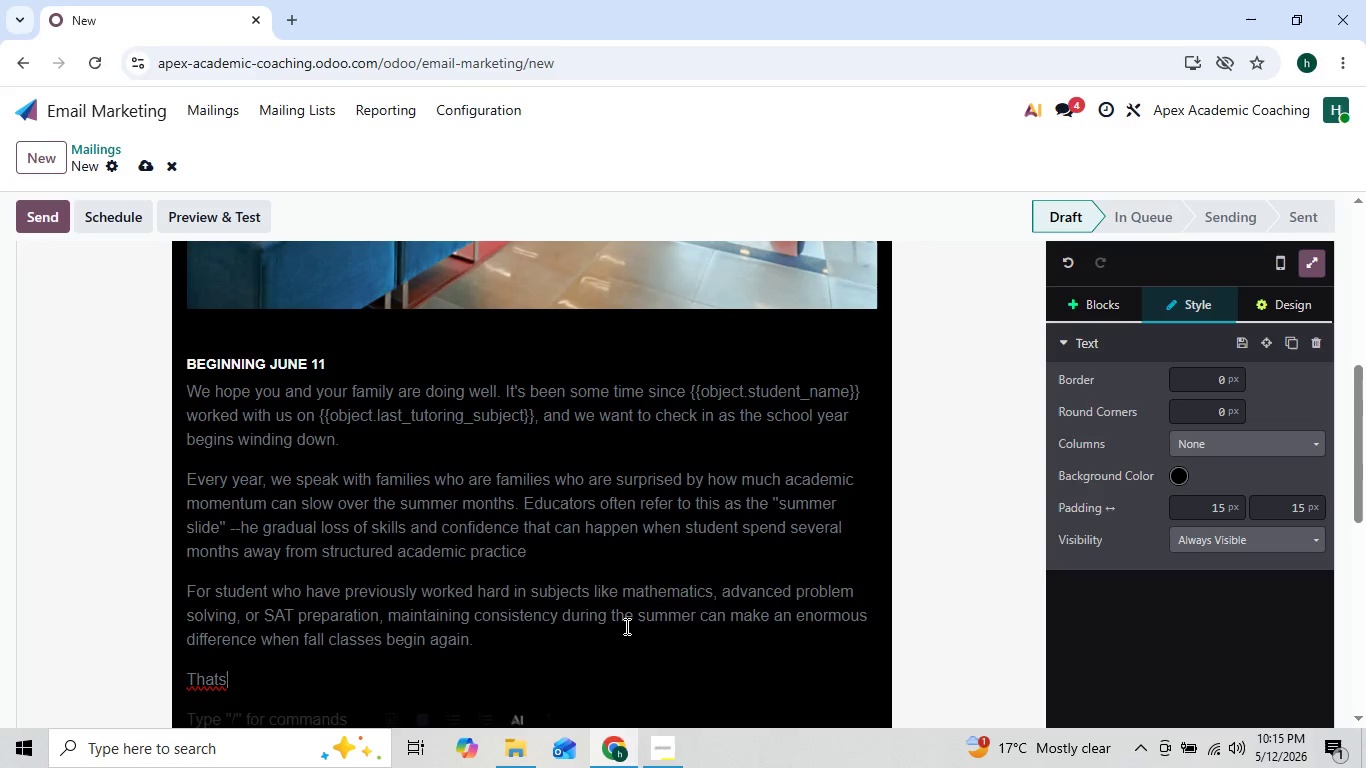 
key(ArrowLeft)
 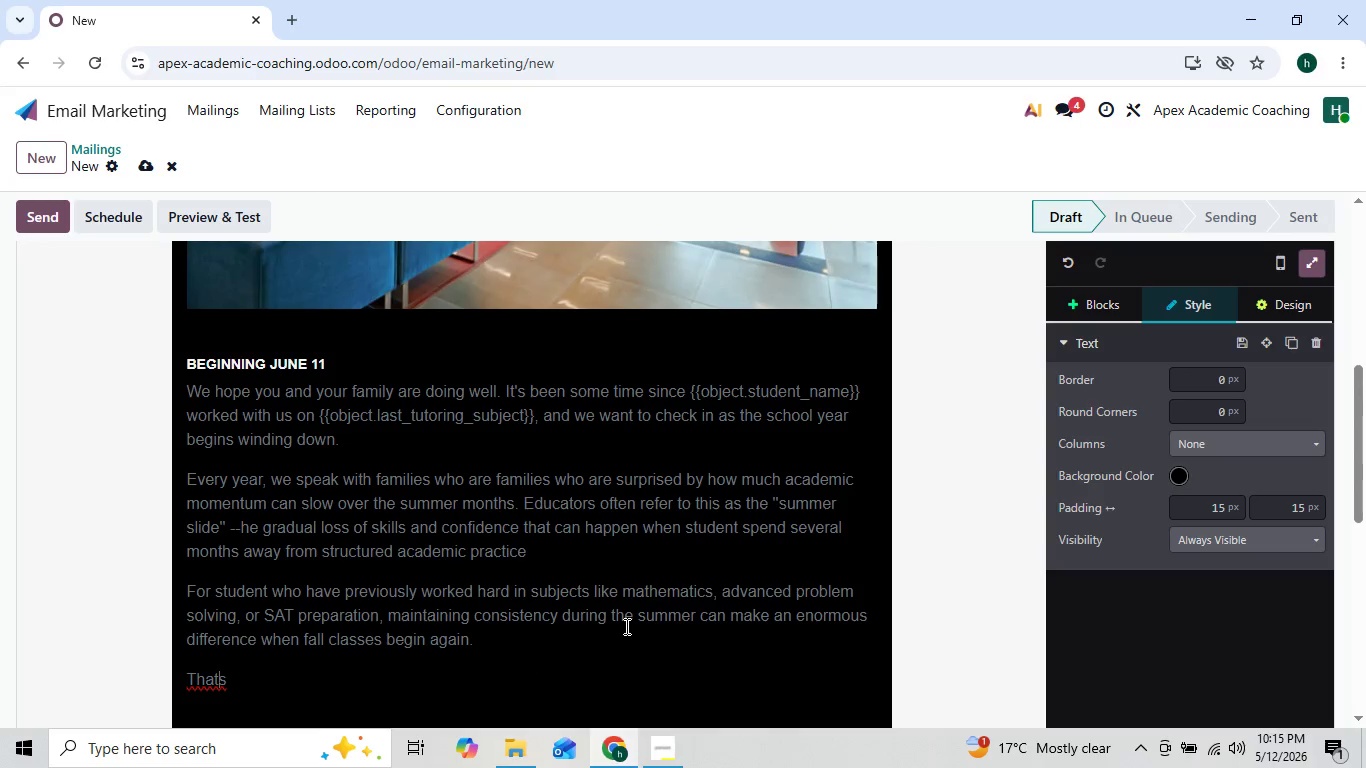 
key(ArrowLeft)
 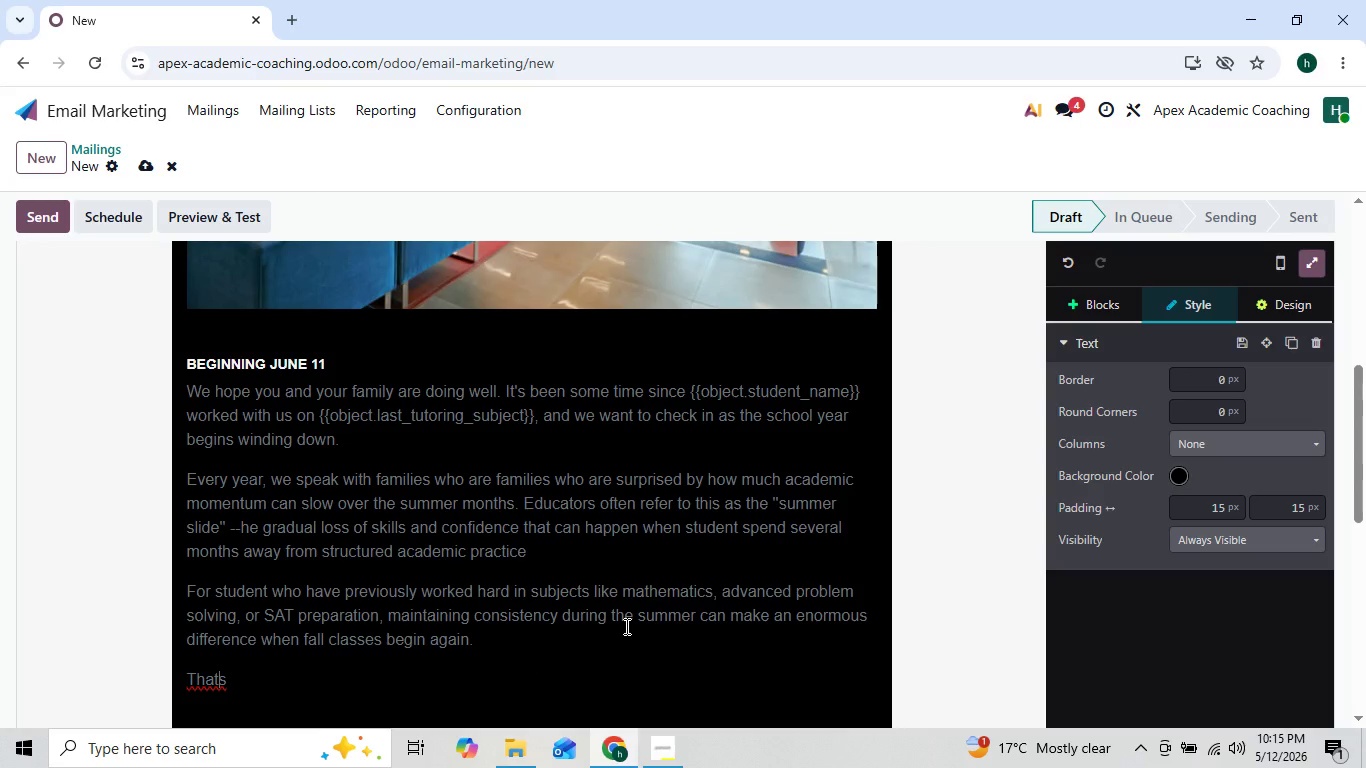 
key(Quote)
 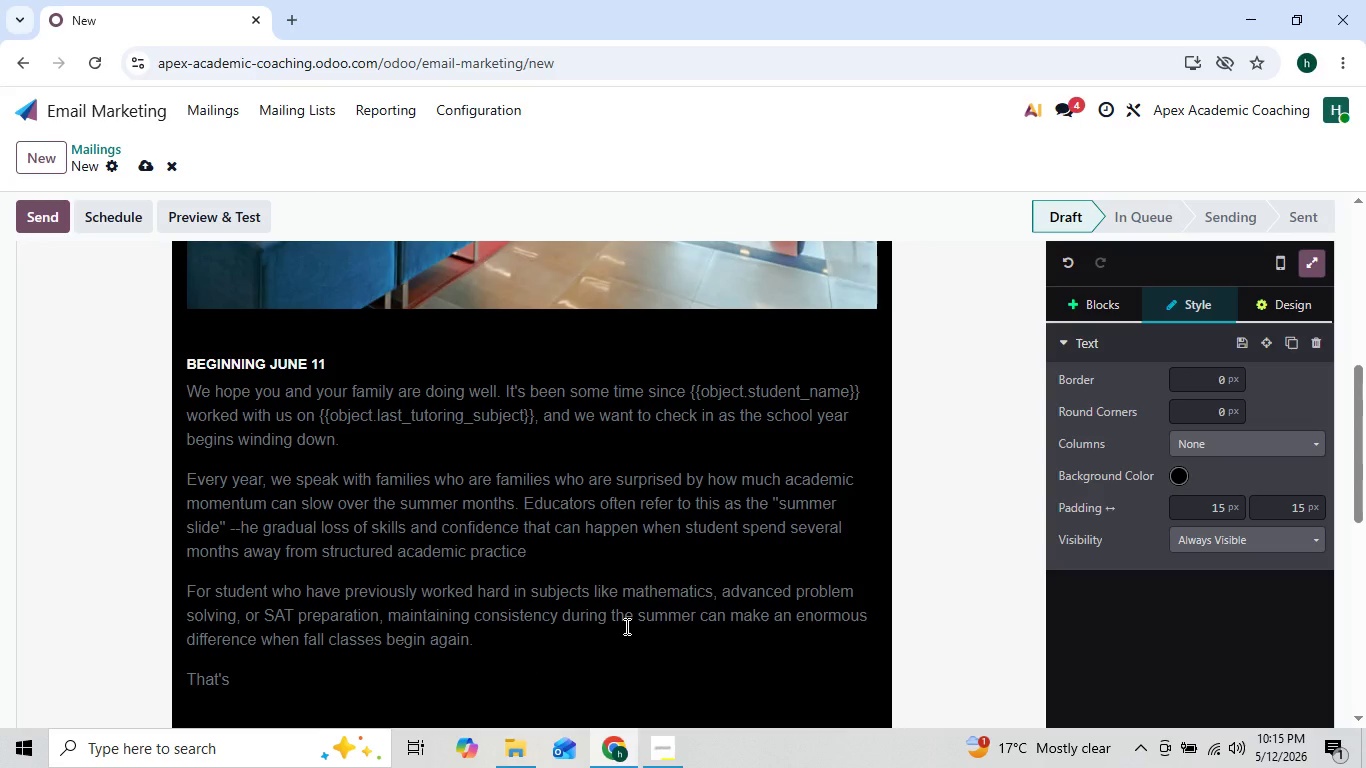 
key(ArrowRight)
 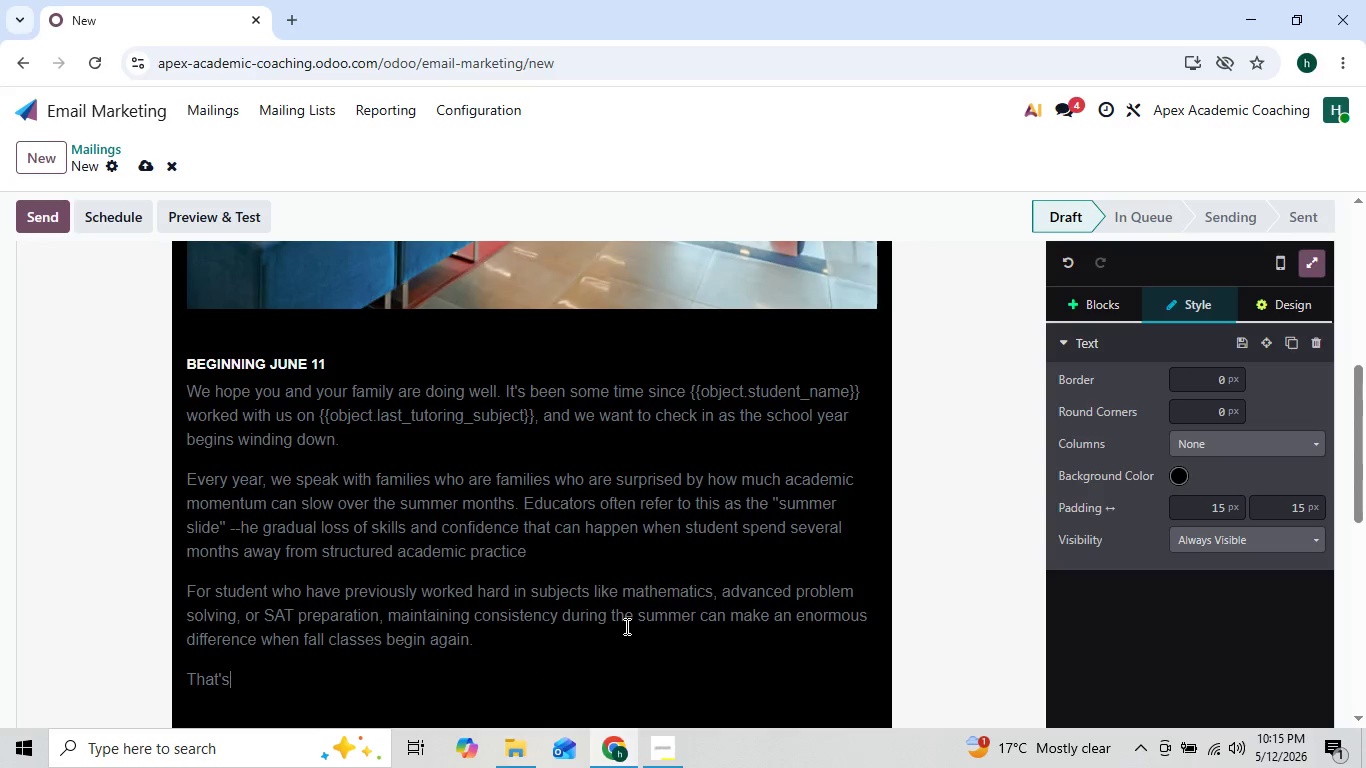 
type( especially )
 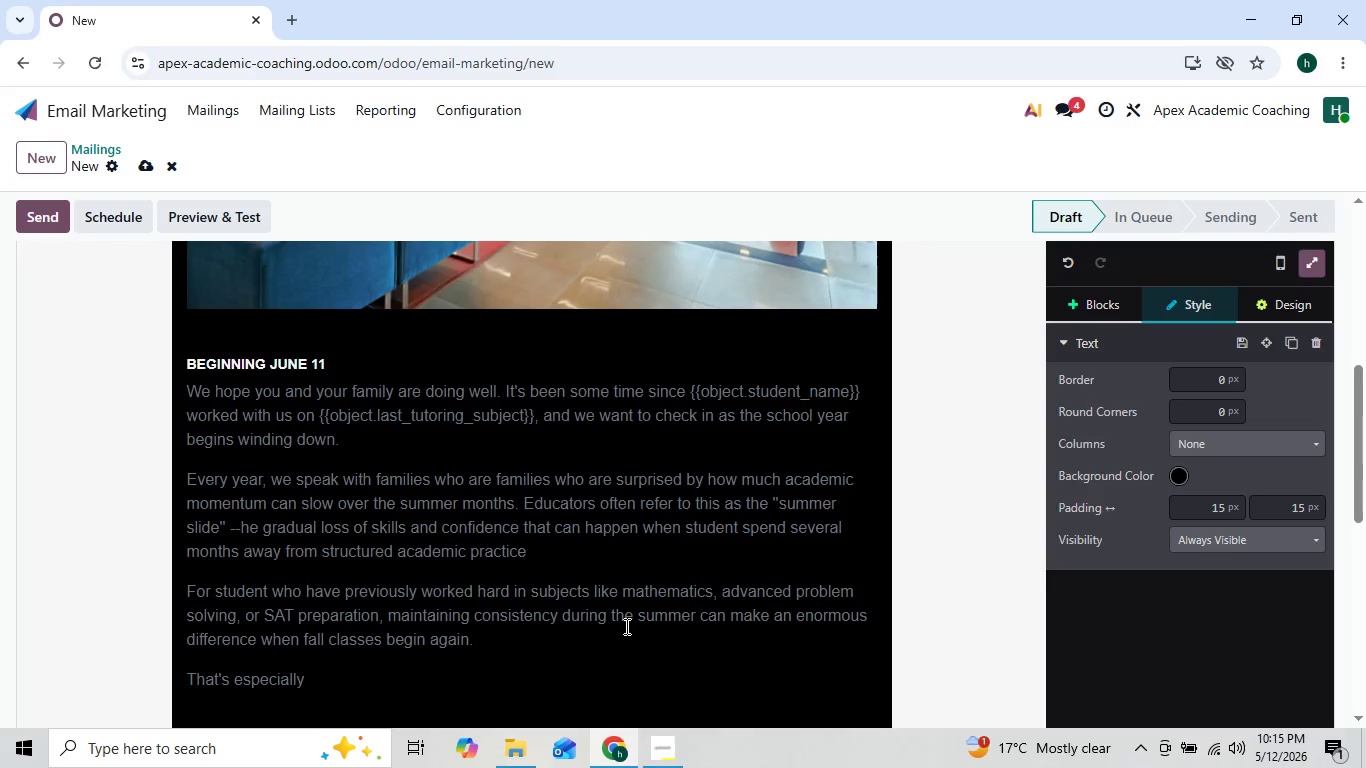 
key(ArrowLeft)
 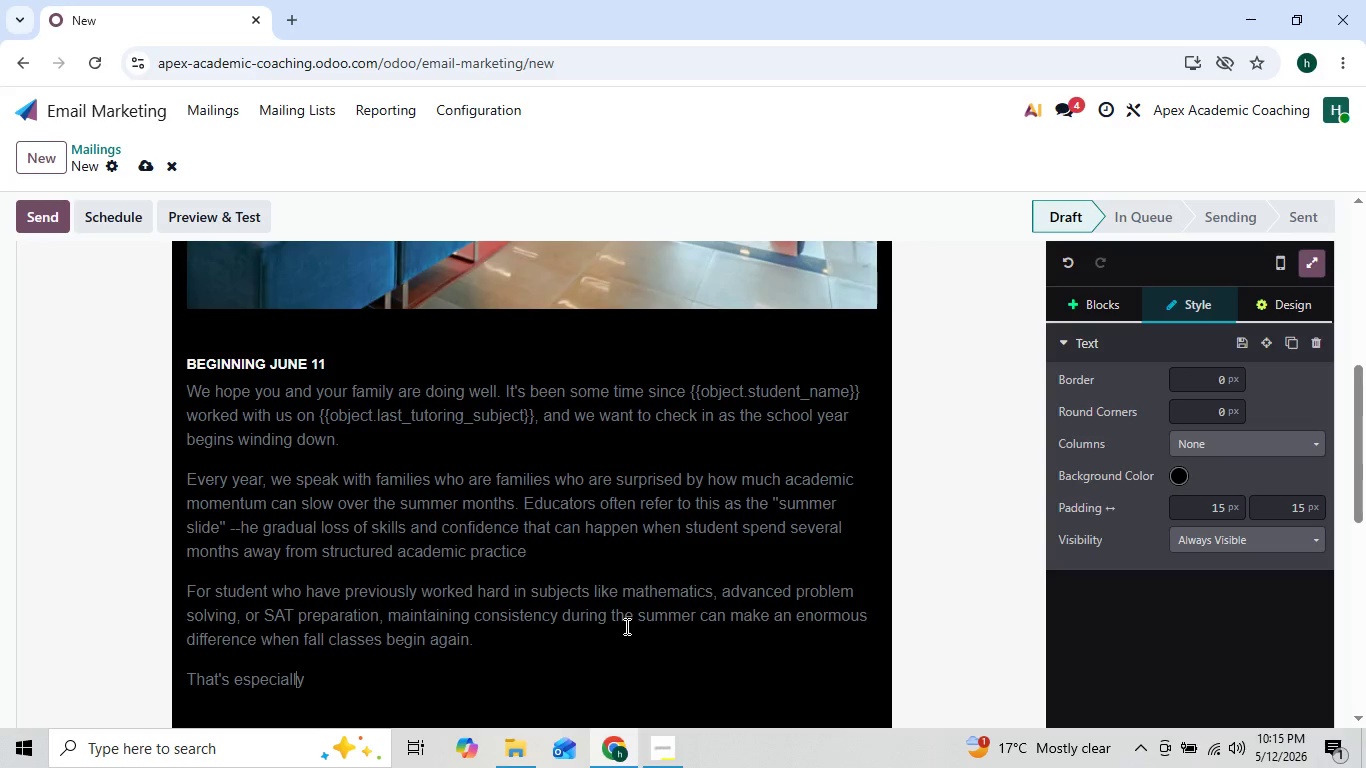 
key(ArrowLeft)
 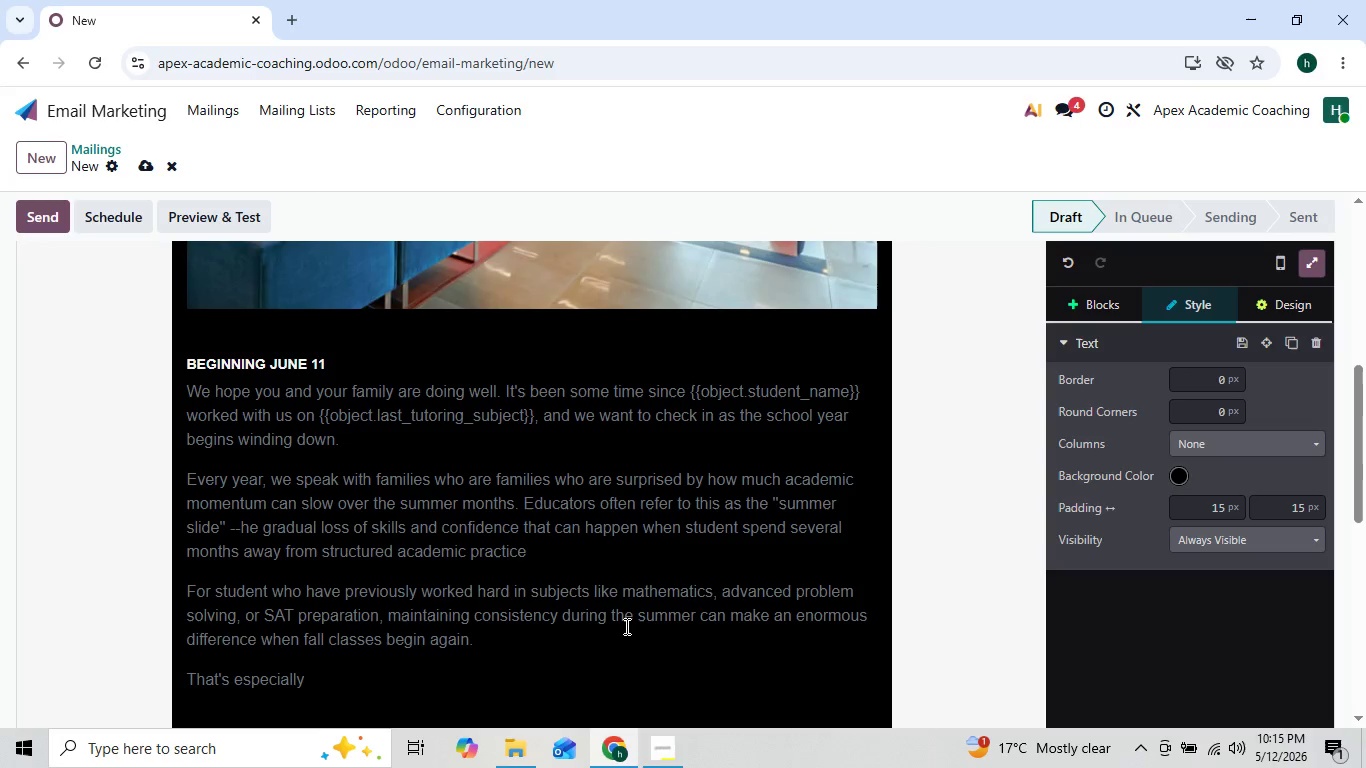 
key(ArrowRight)
 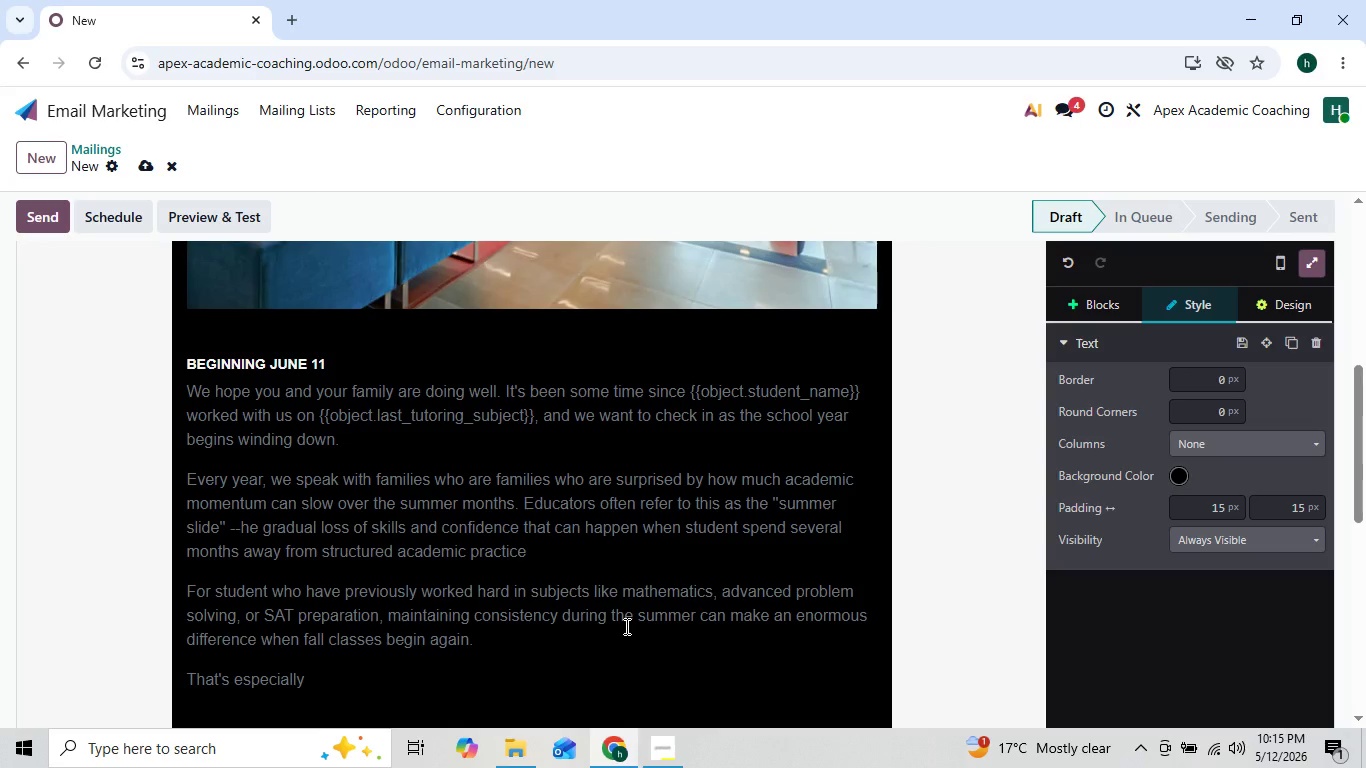 
type( true for student)
 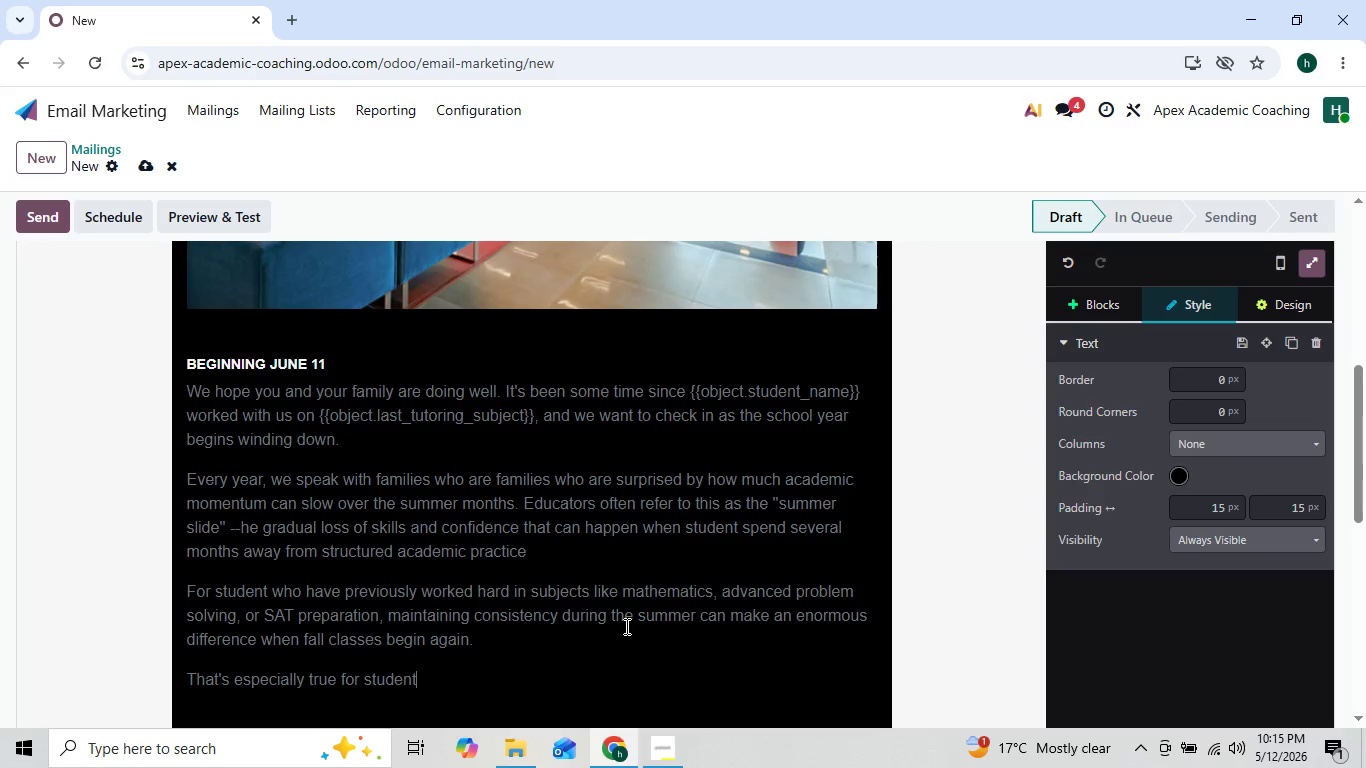 
key(ArrowLeft)
 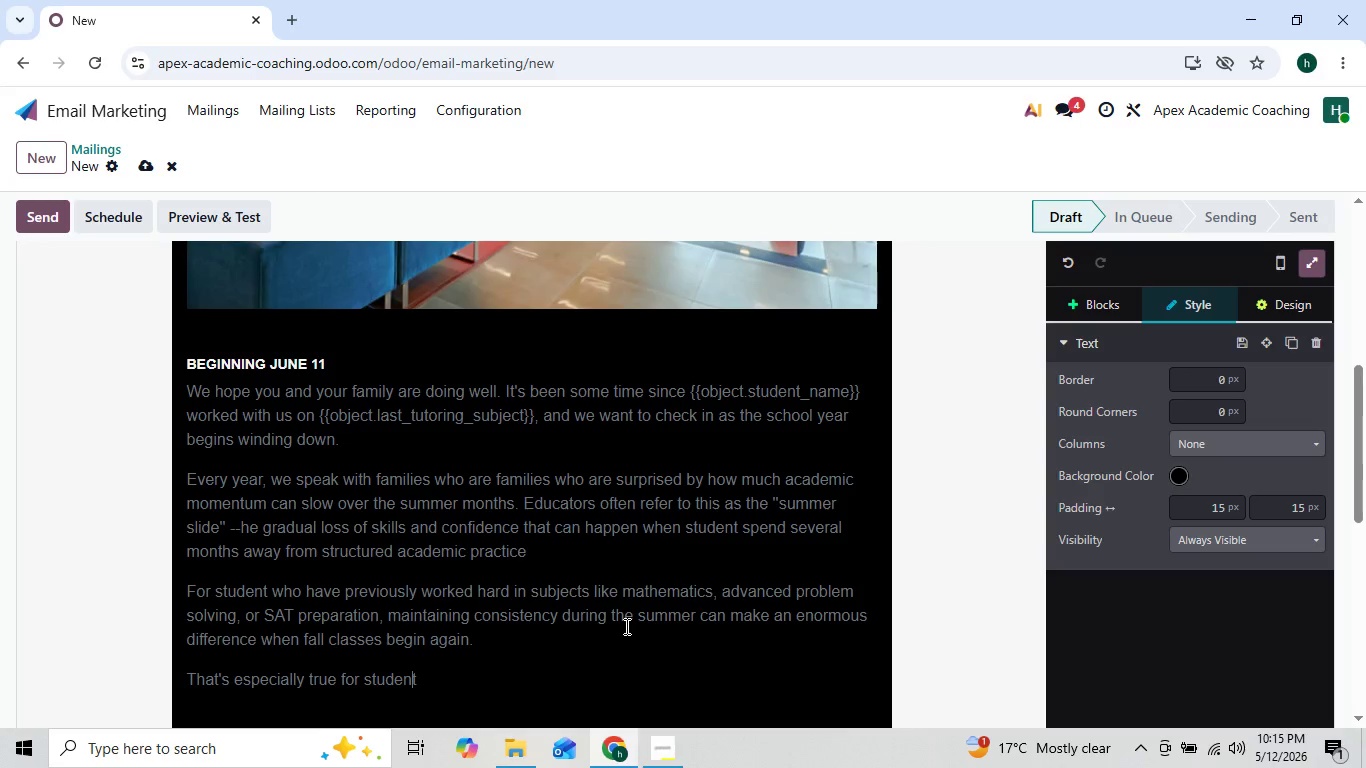 
key(ArrowRight)
 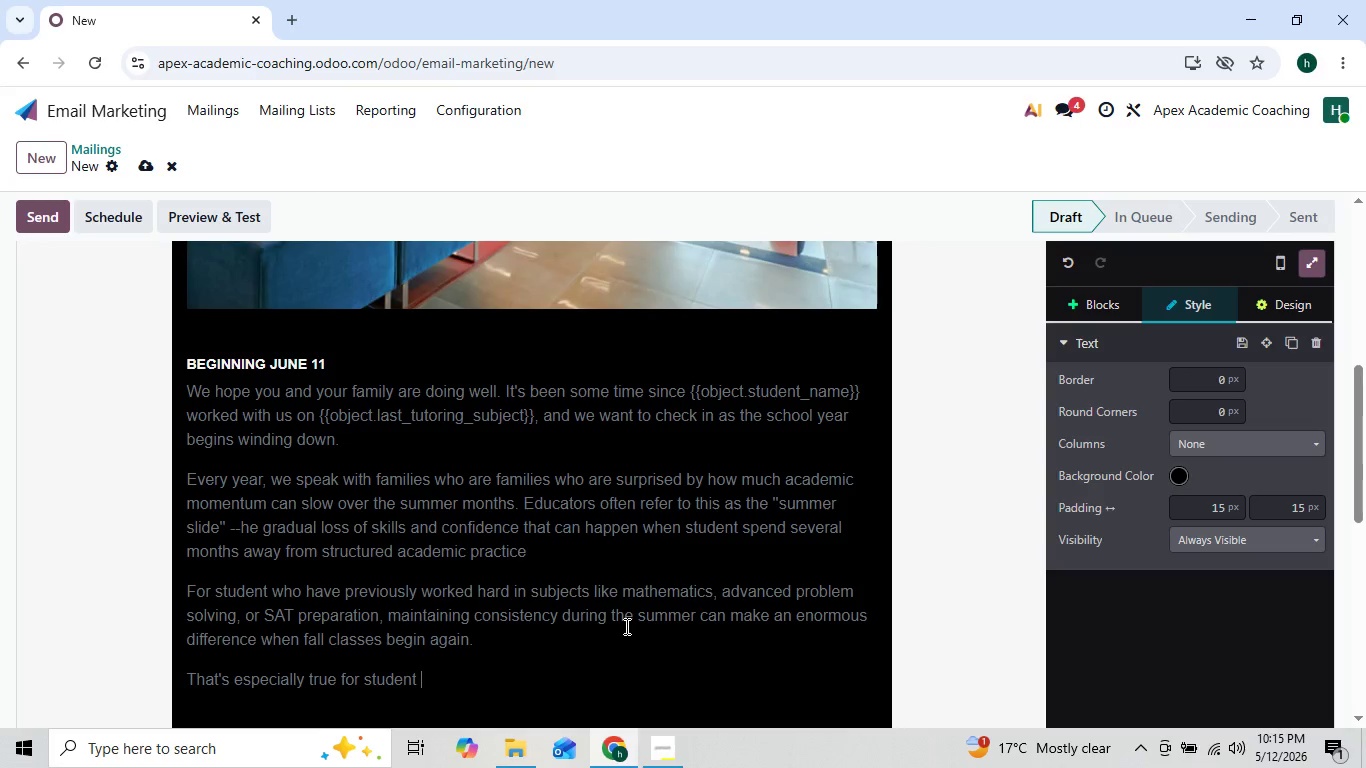 
key(ArrowRight)
 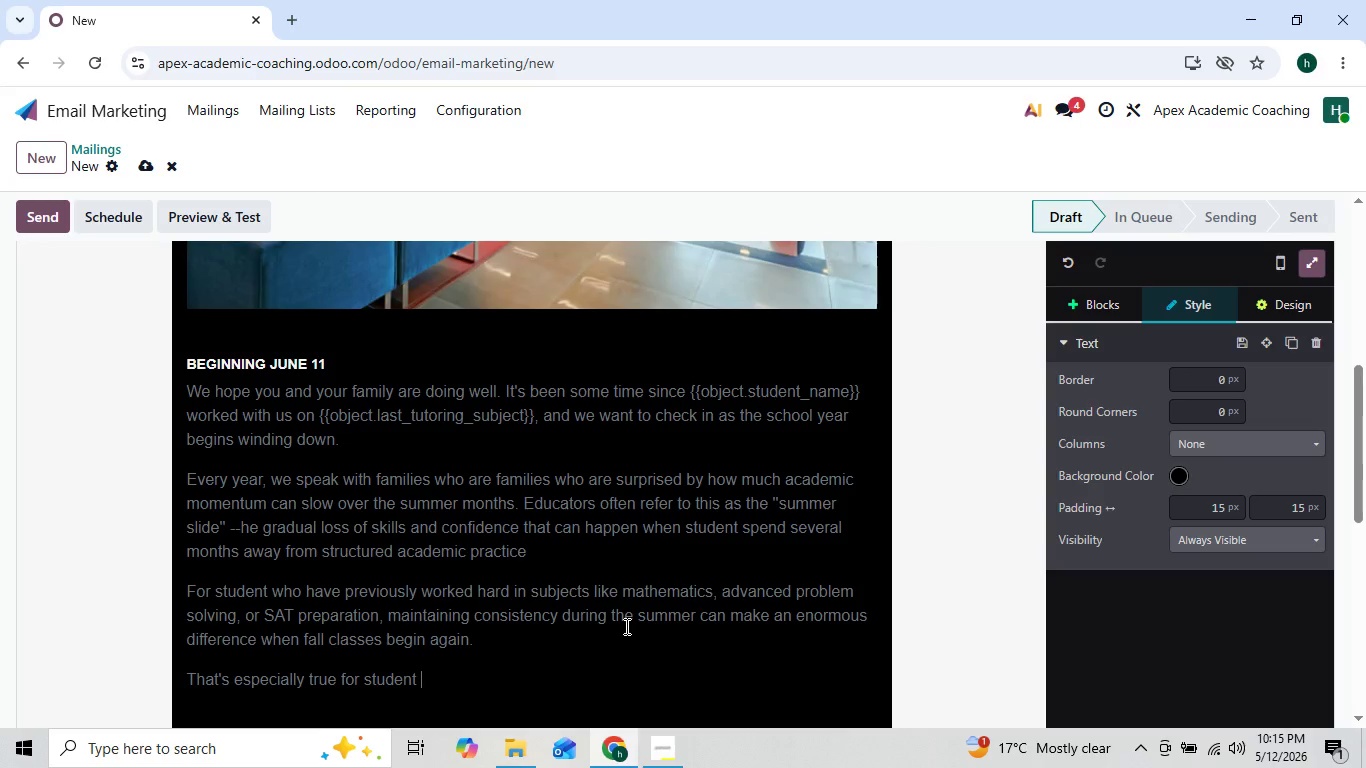 
key(ArrowLeft)
 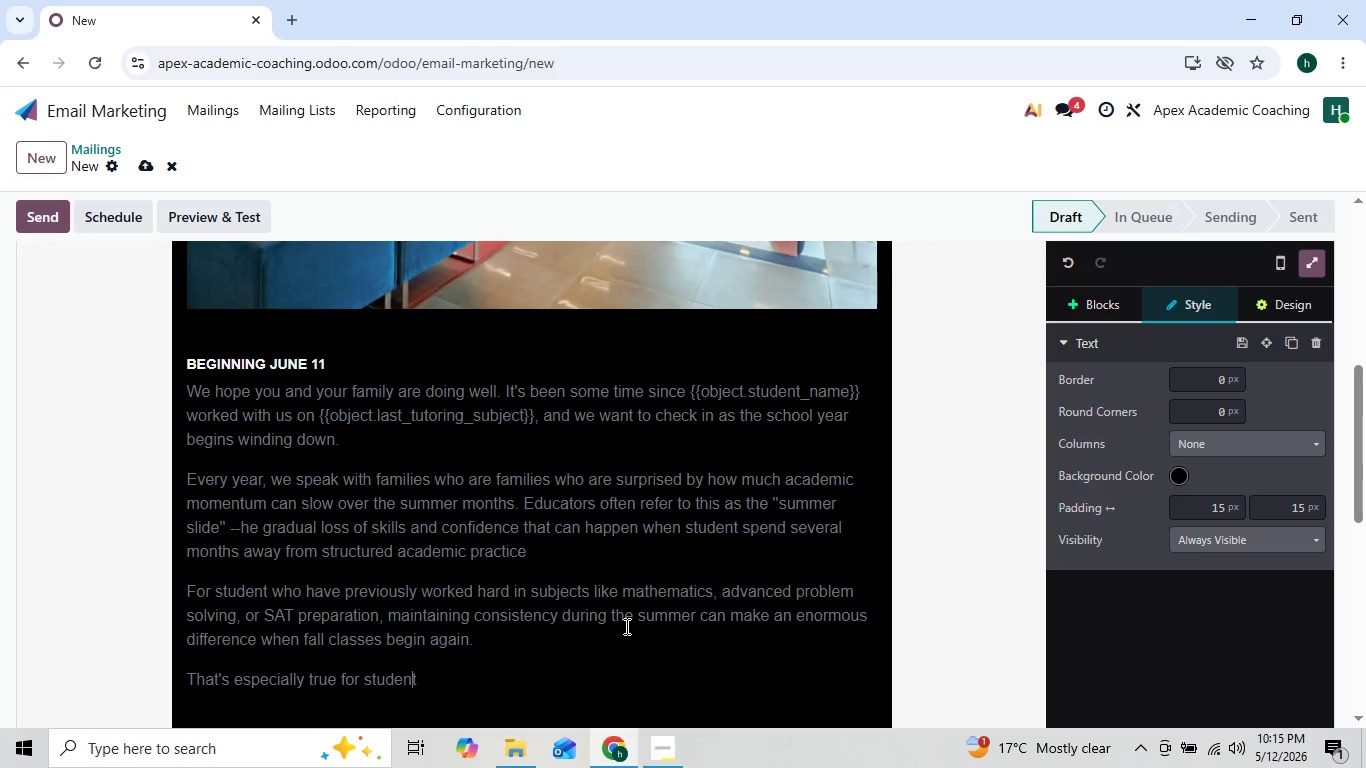 
key(ArrowLeft)
 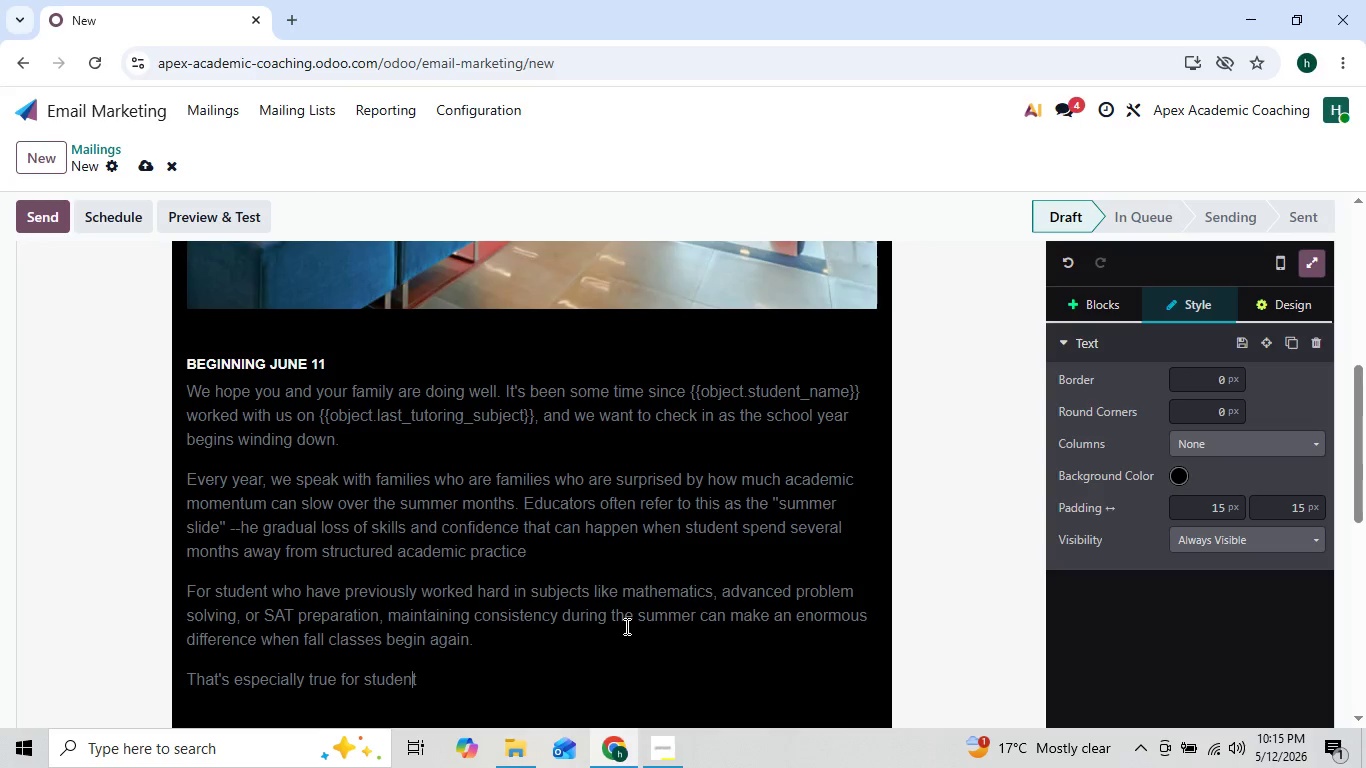 
key(ArrowLeft)
 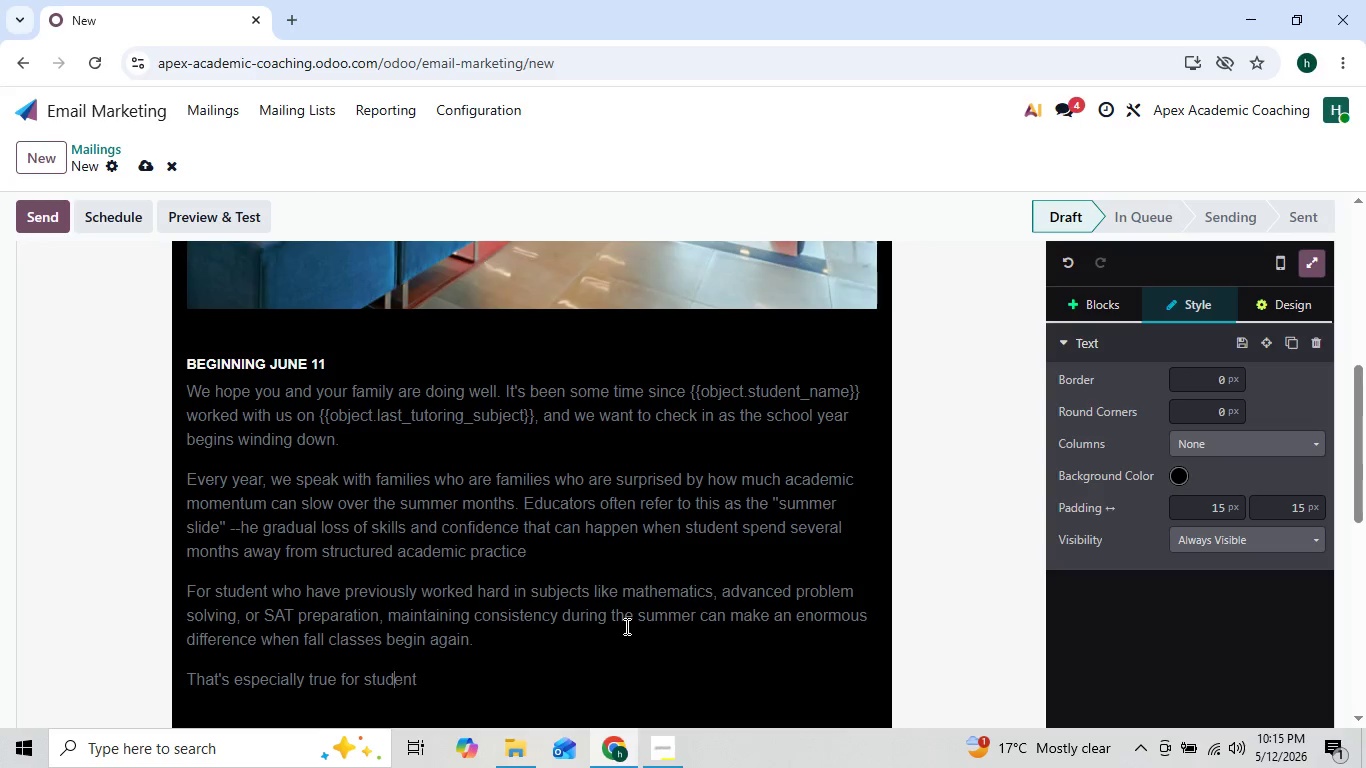 
key(ArrowLeft)
 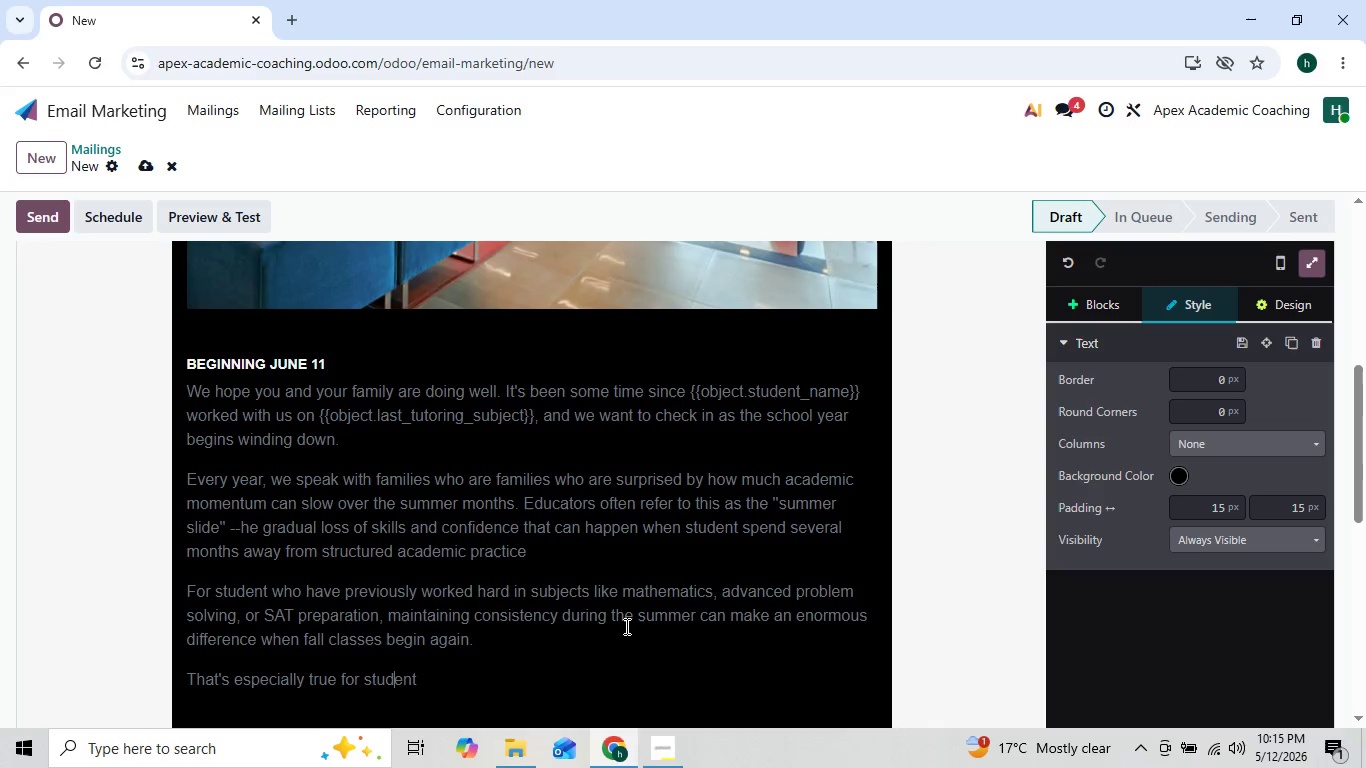 
key(ArrowRight)
 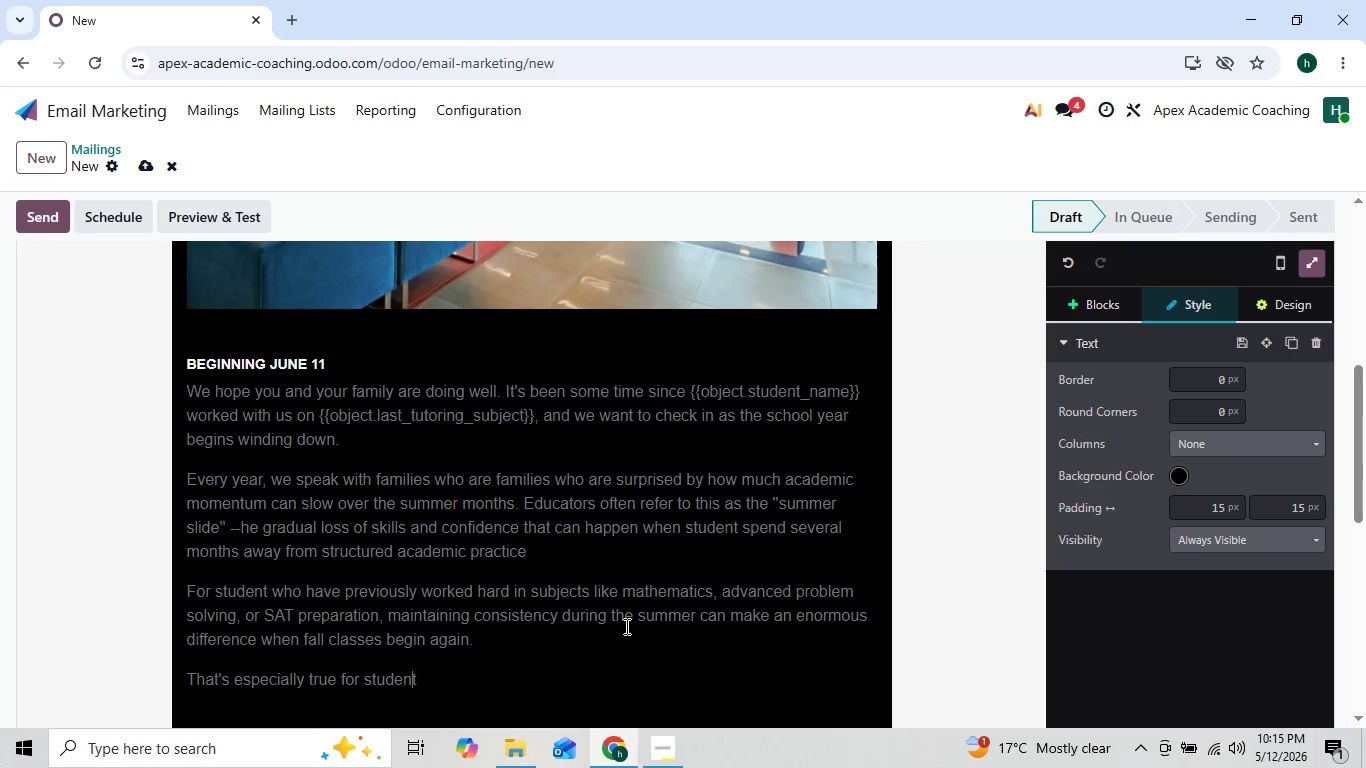 
key(ArrowRight)
 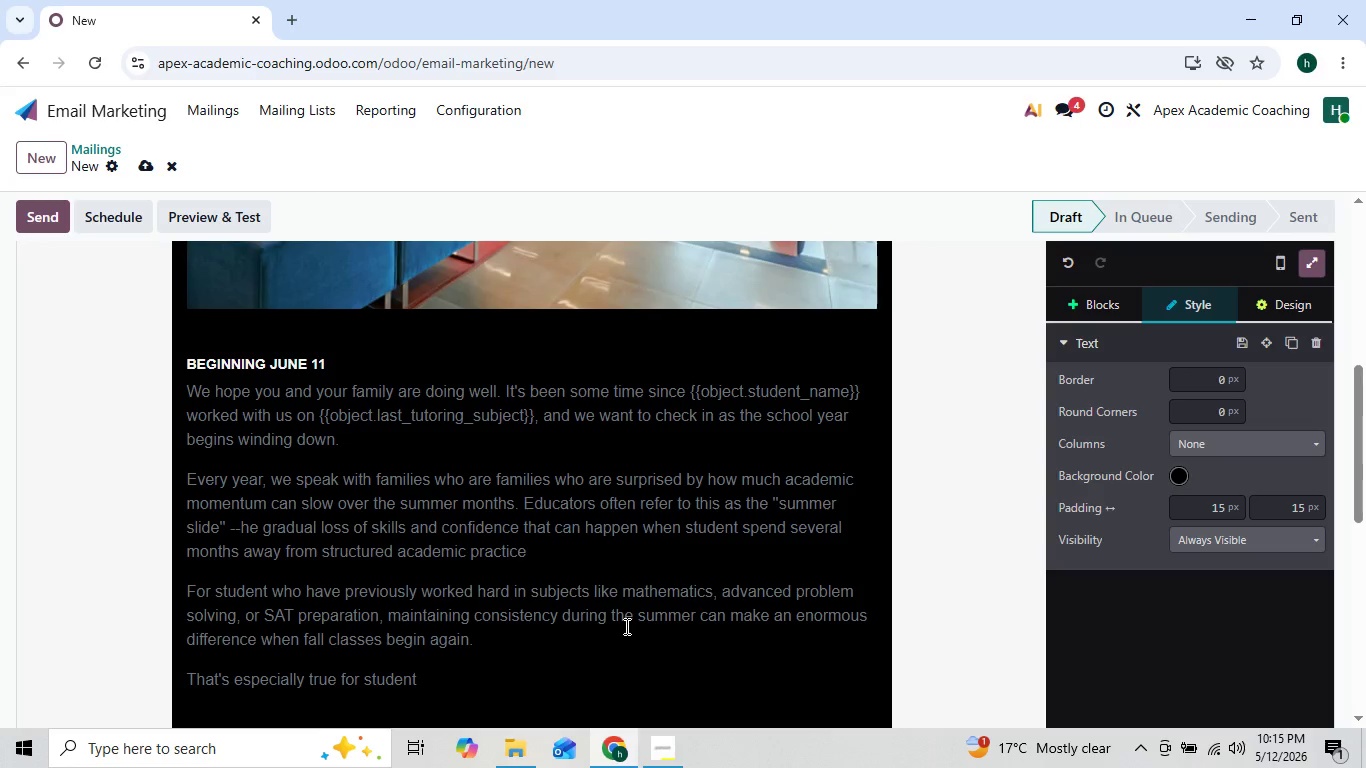 
key(ArrowRight)
 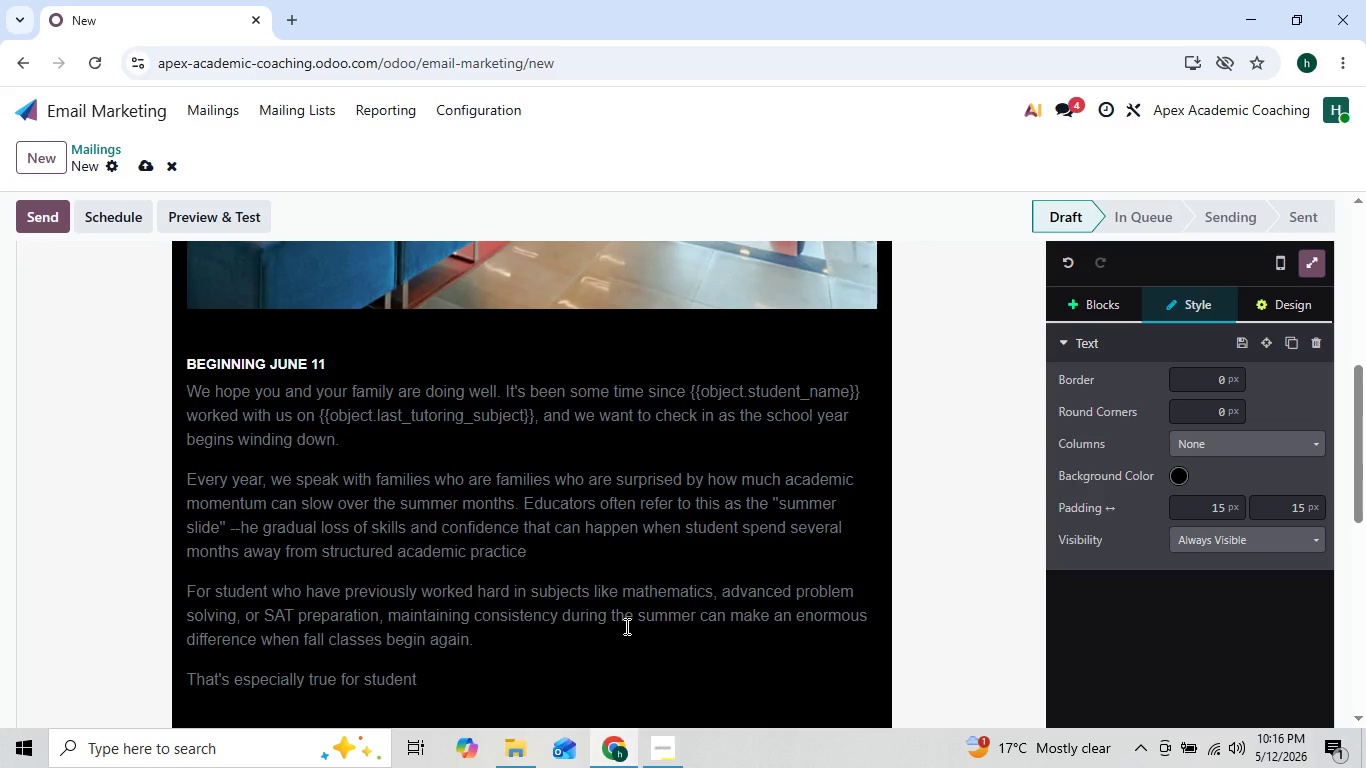 
type(s preparing for:)
 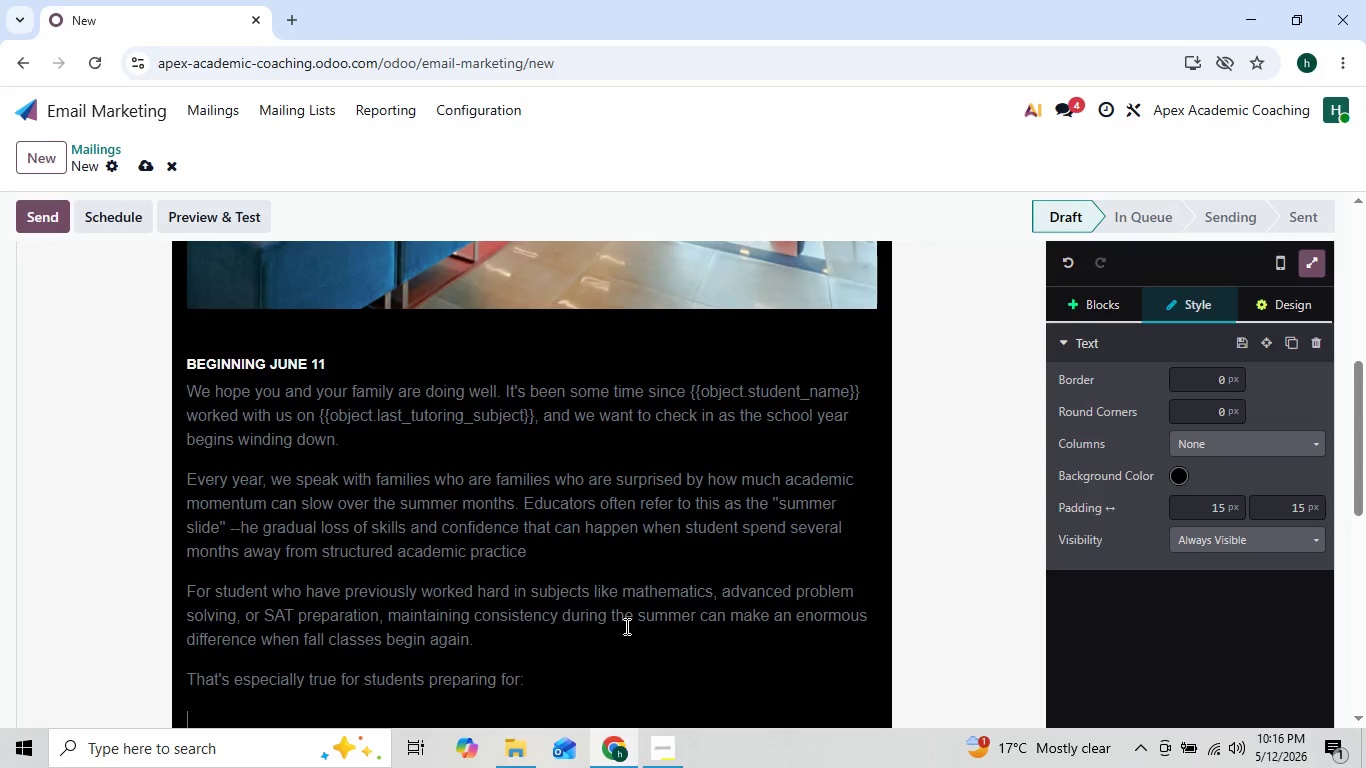 
 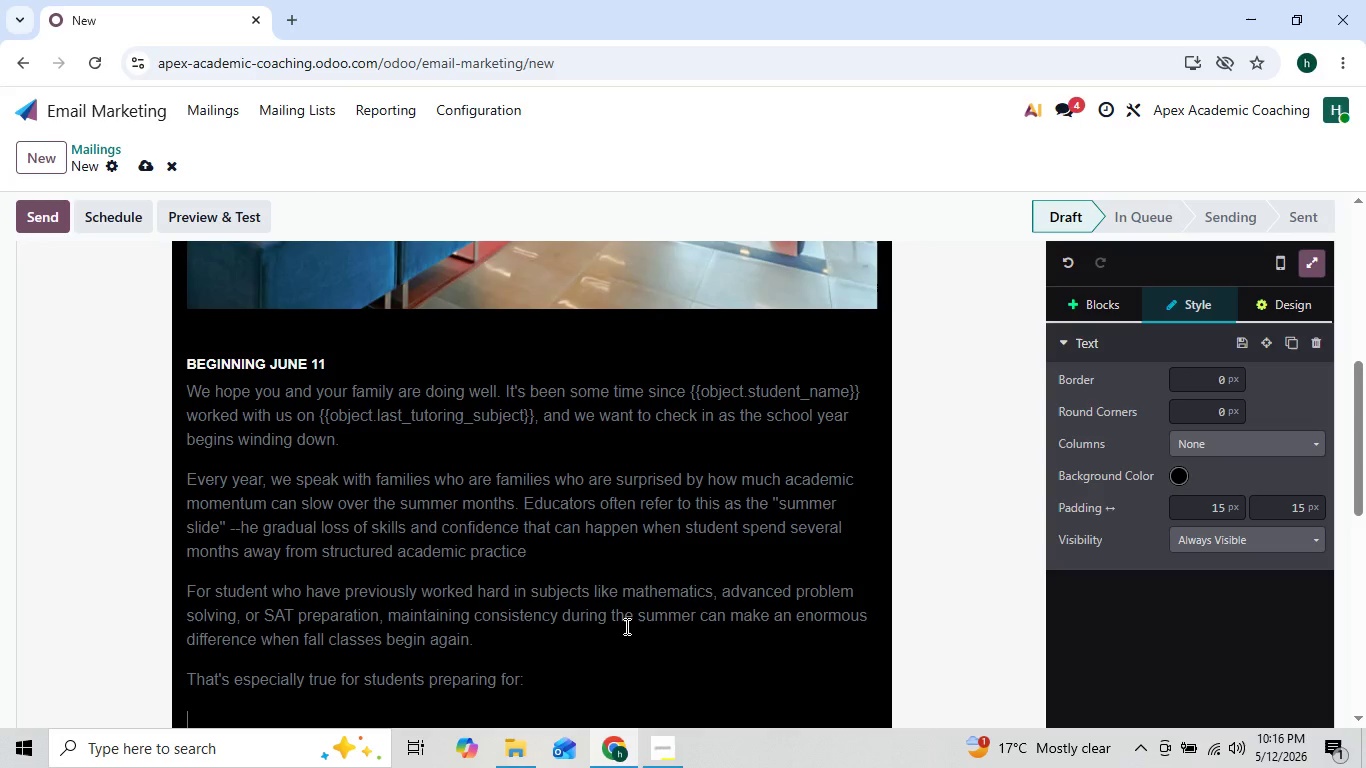 
key(Enter)
 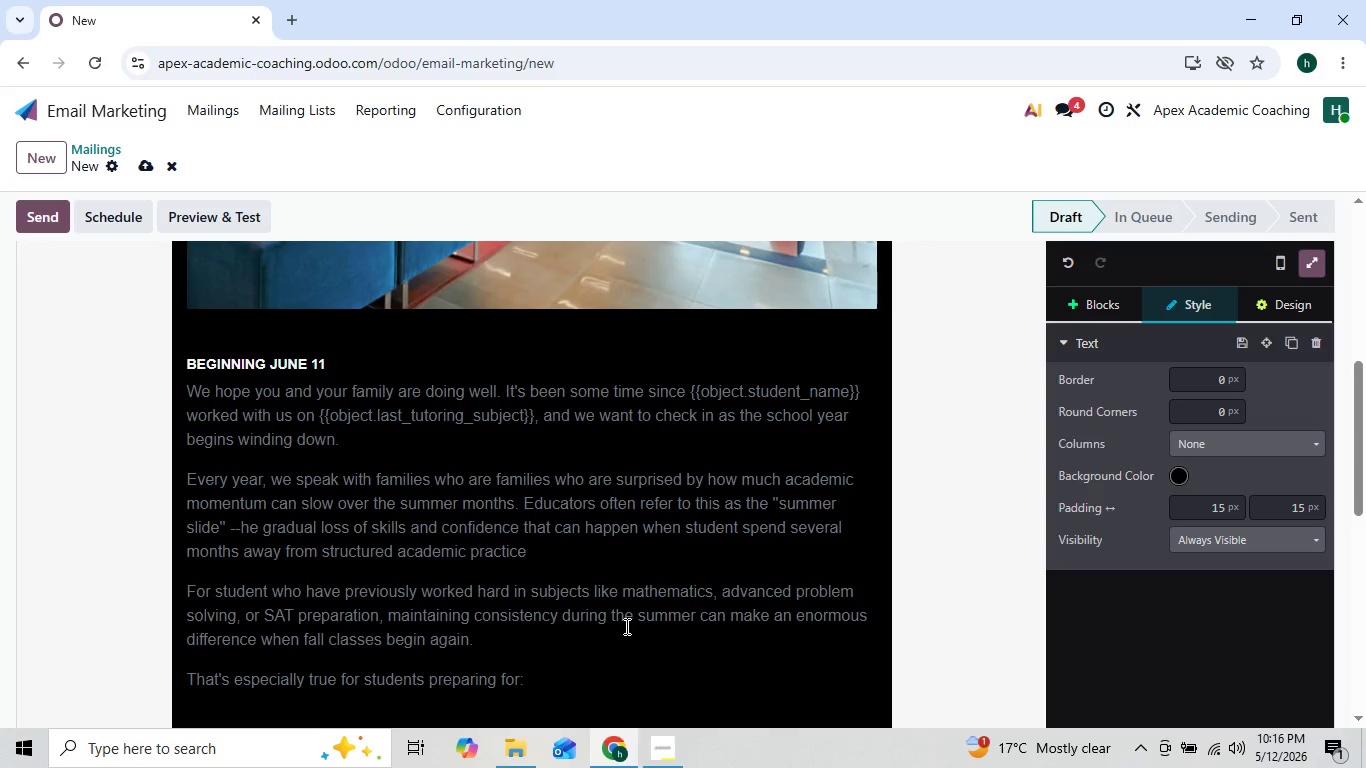 
type(/bu)
 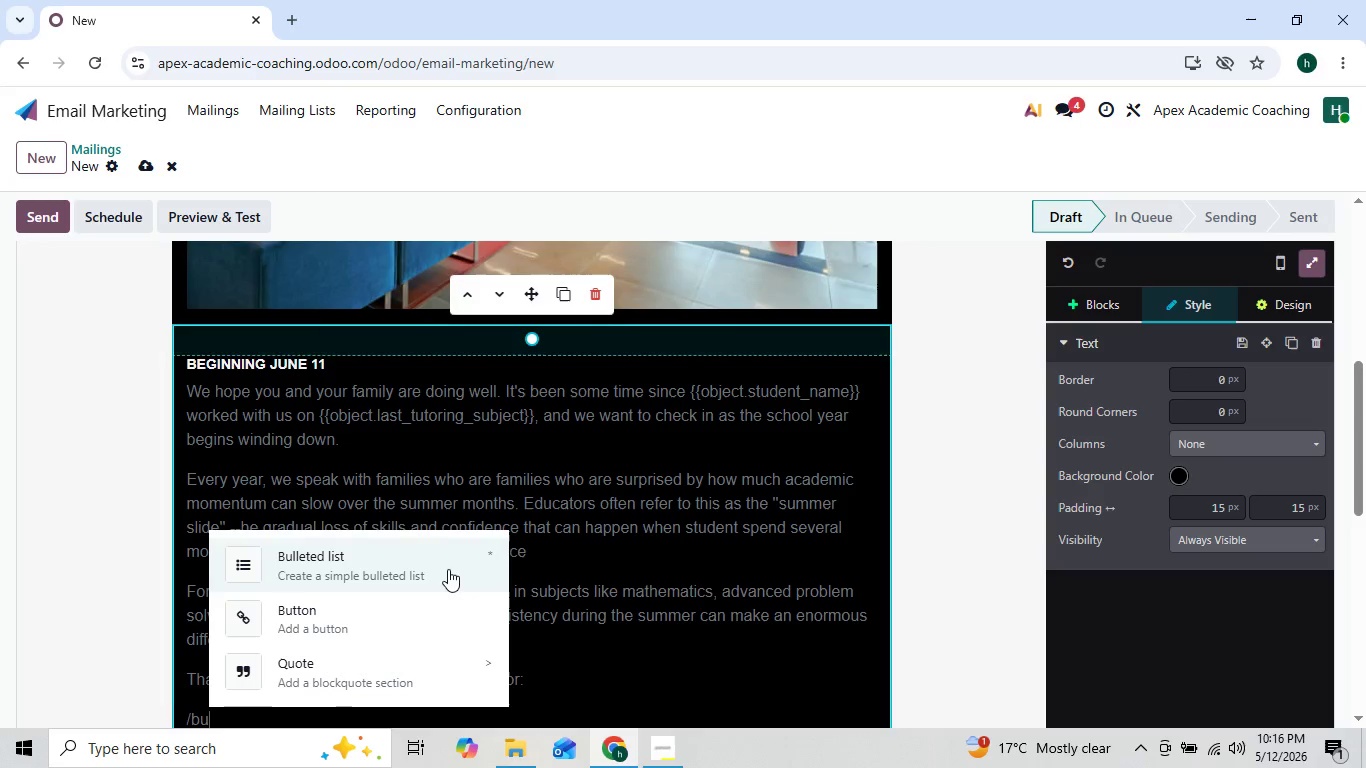 
left_click([437, 565])
 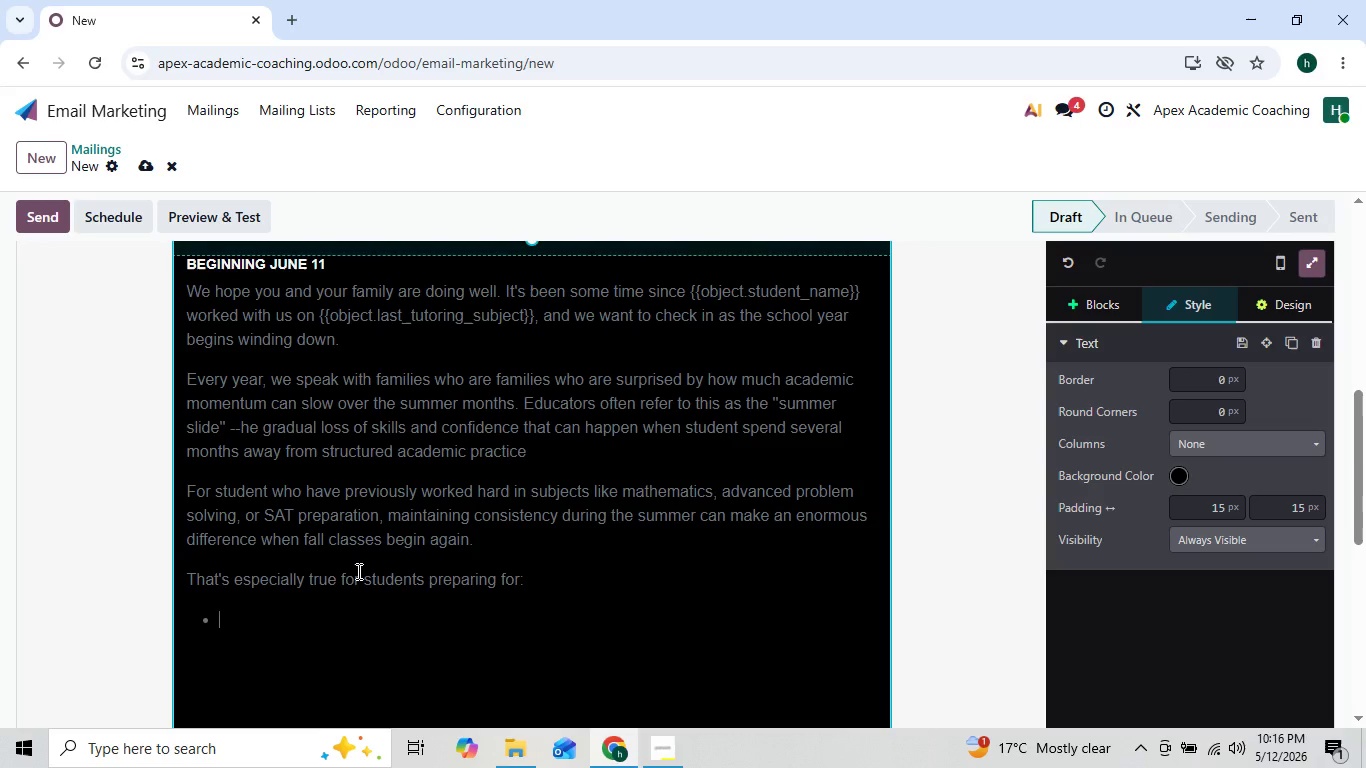 
type(As)
key(Backspace)
type(dvanced high school math cou)
 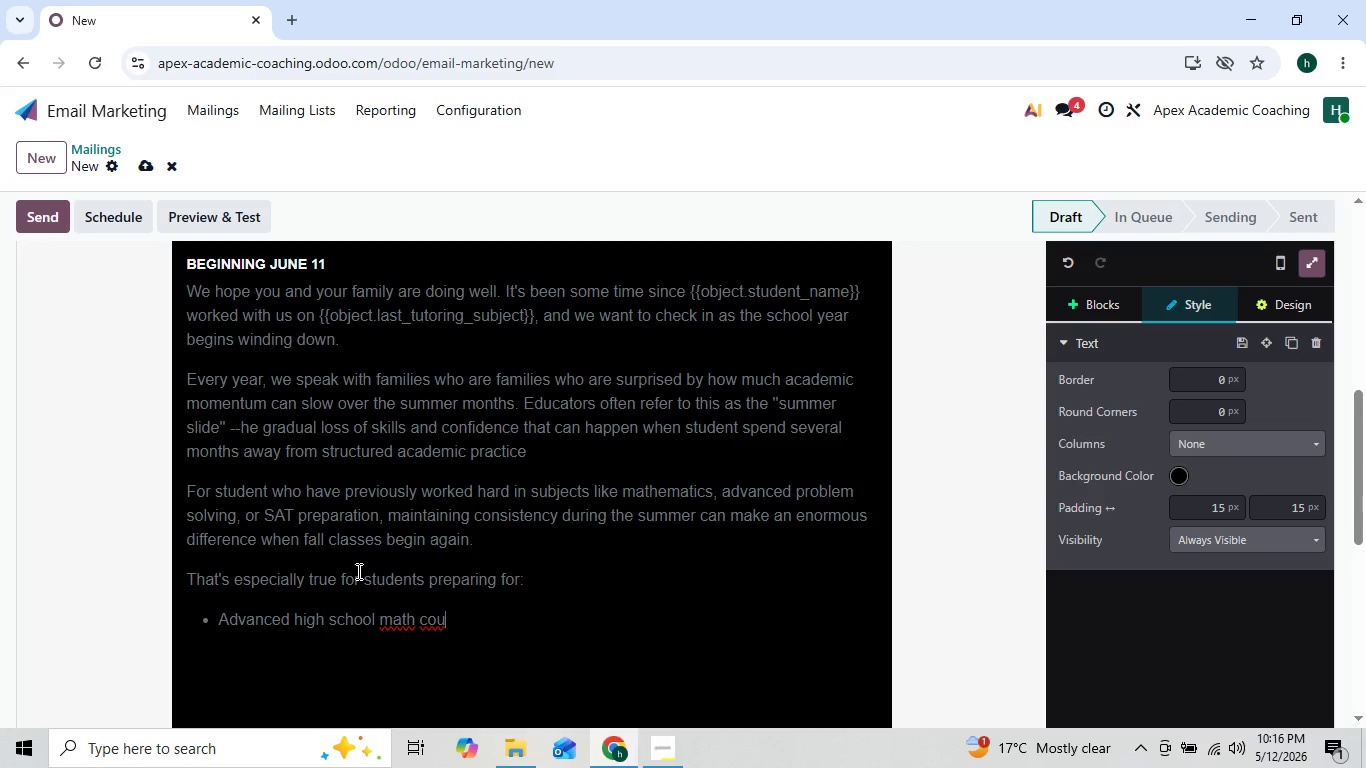 
key(ArrowLeft)
 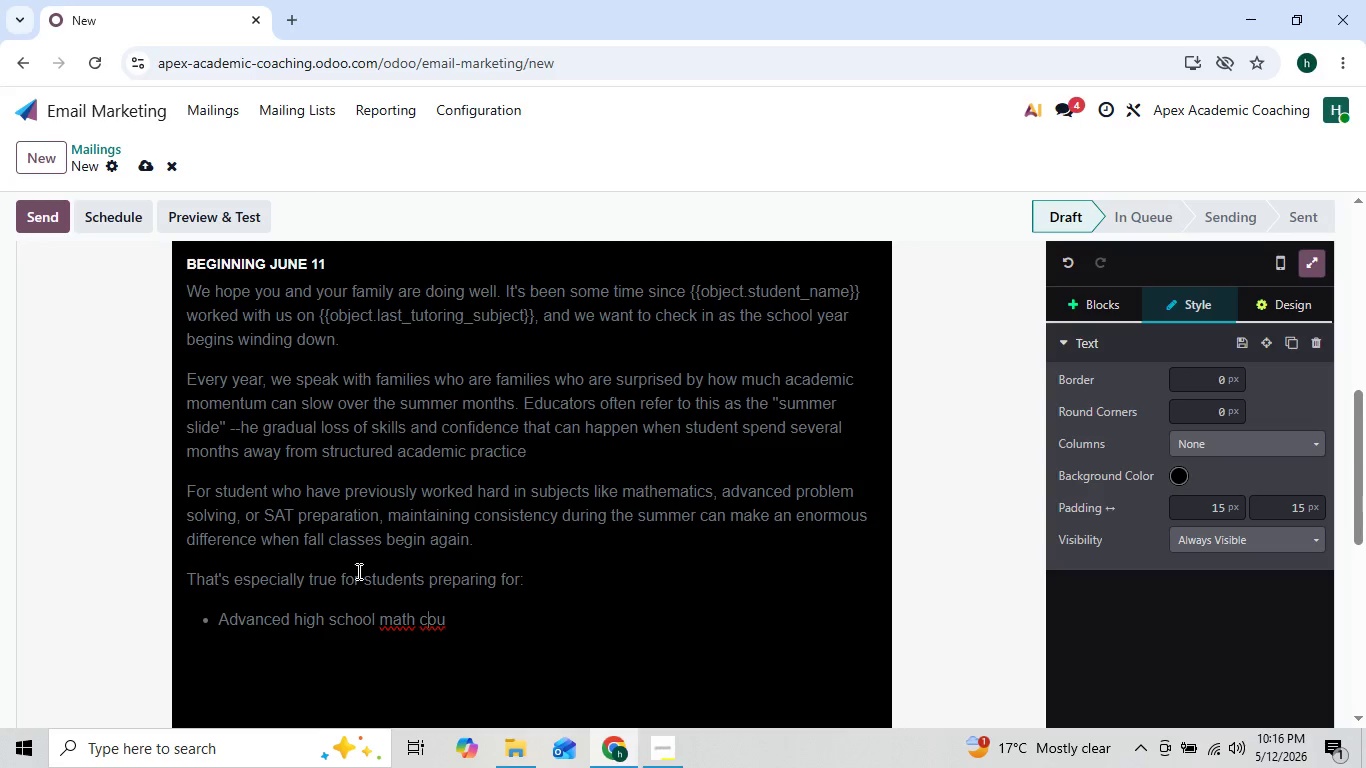 
key(ArrowLeft)
 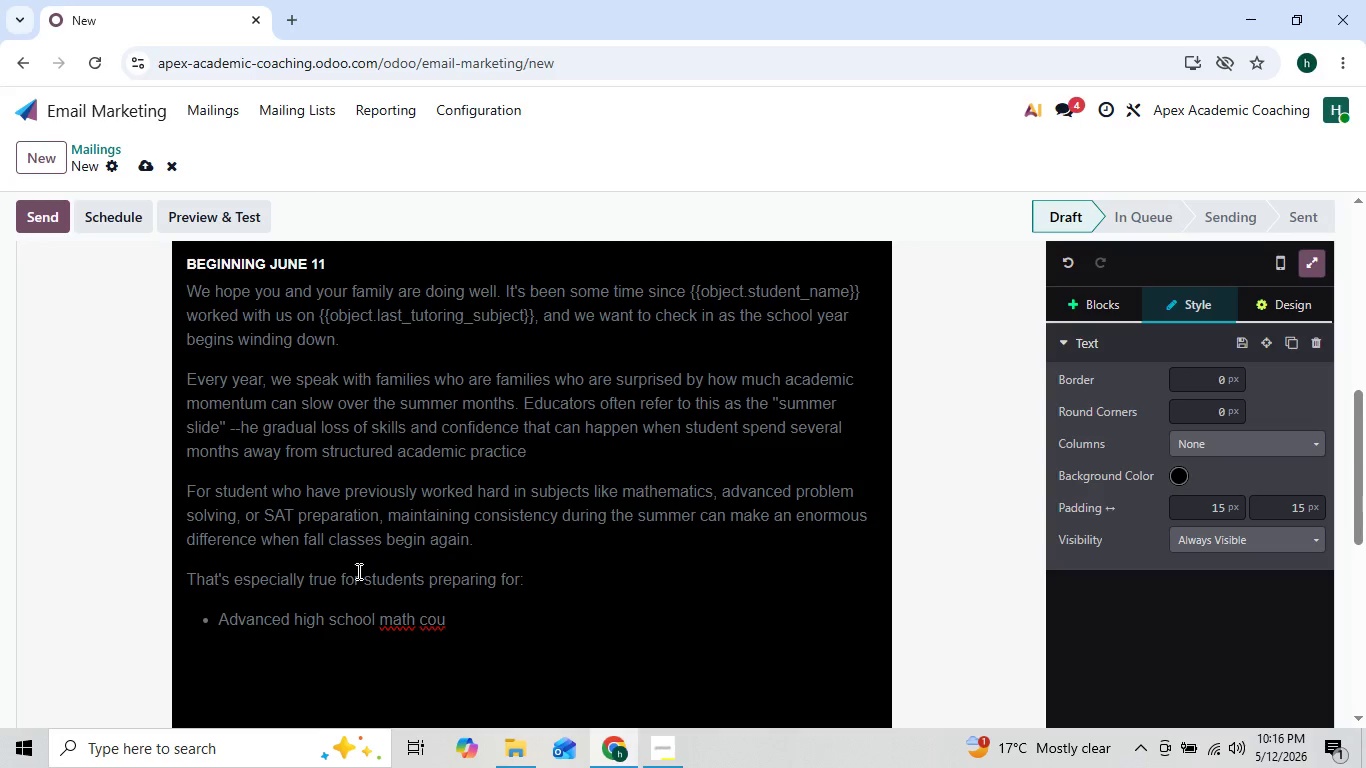 
key(ArrowLeft)
 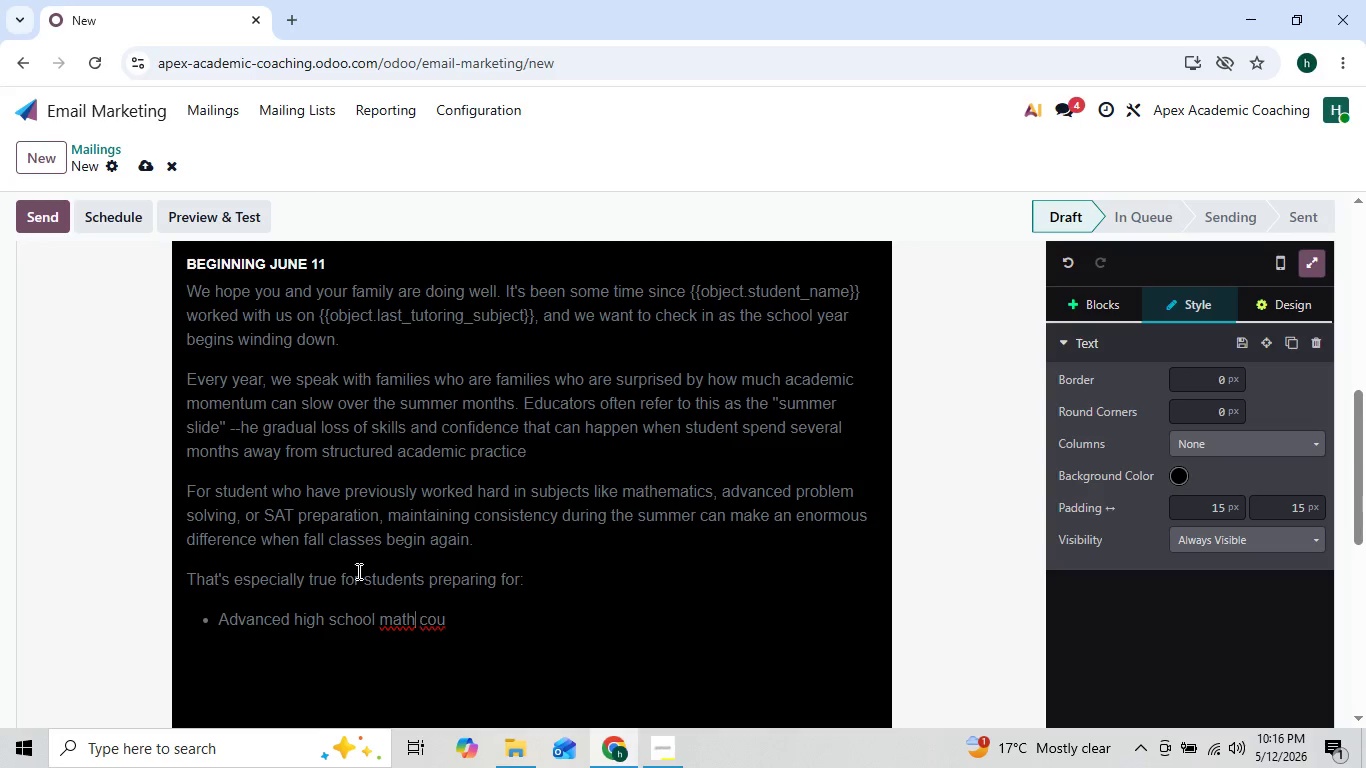 
key(ArrowLeft)
 